 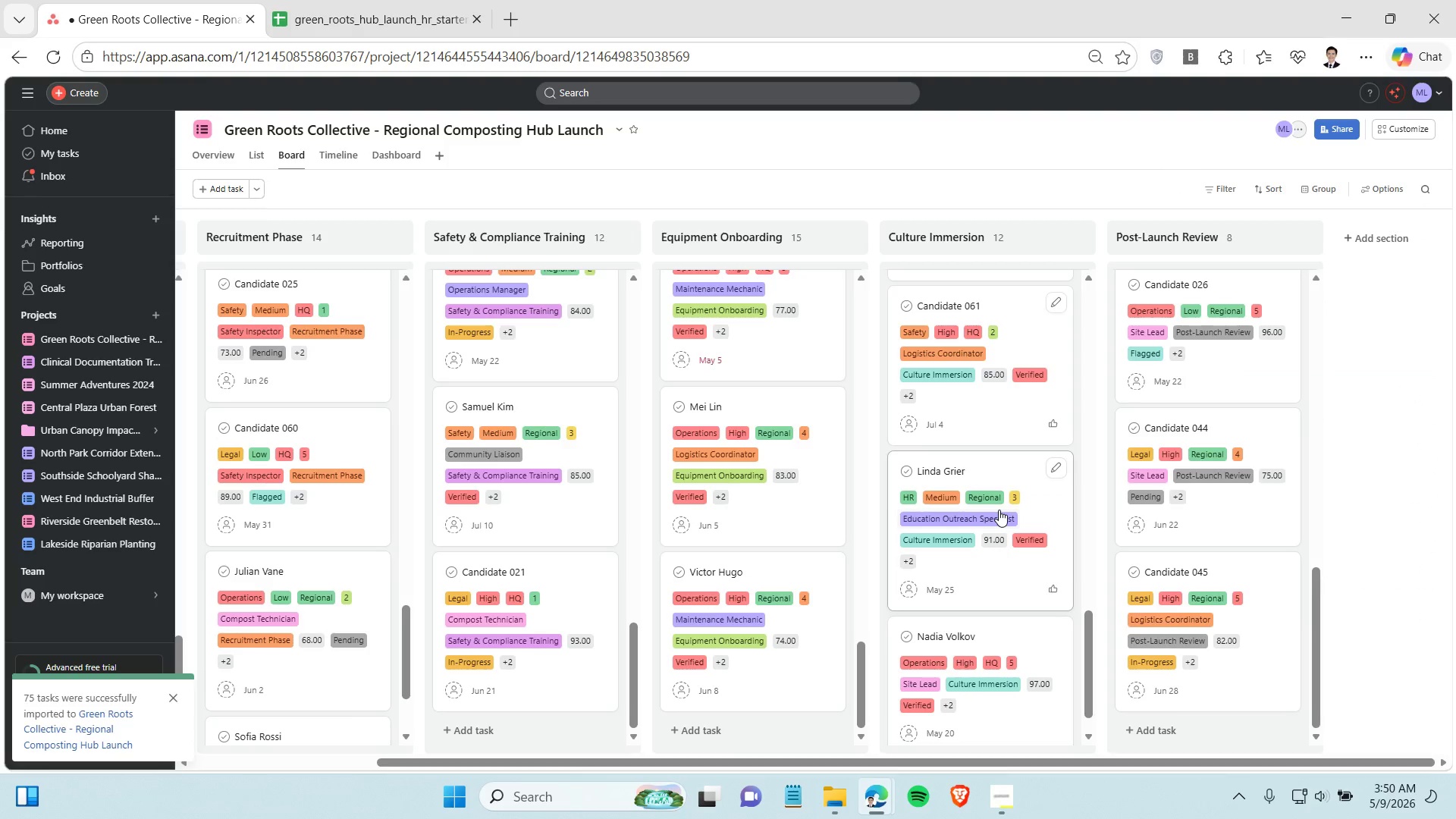 
left_click([912, 428])
 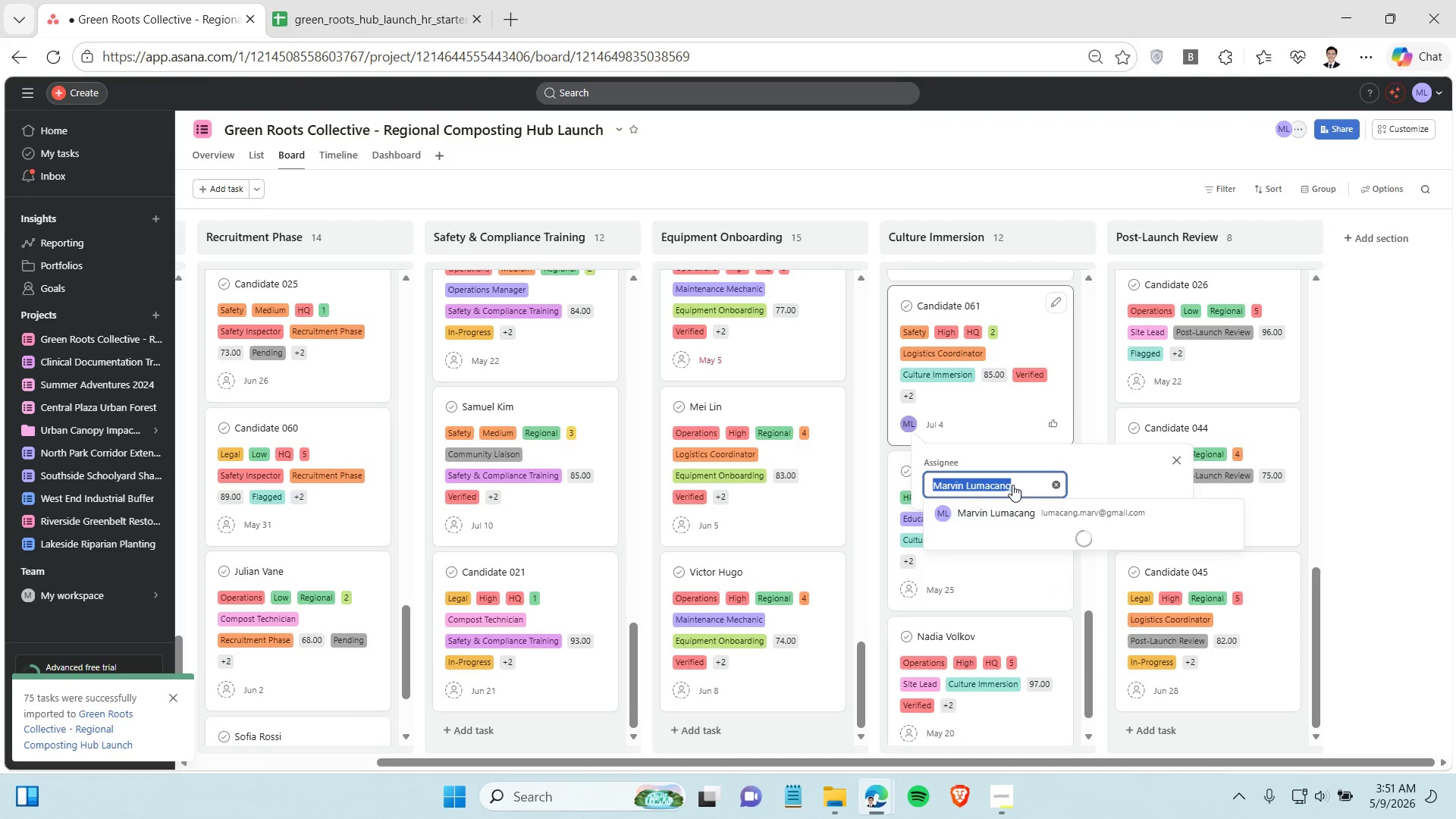 
mouse_move([1051, 486])
 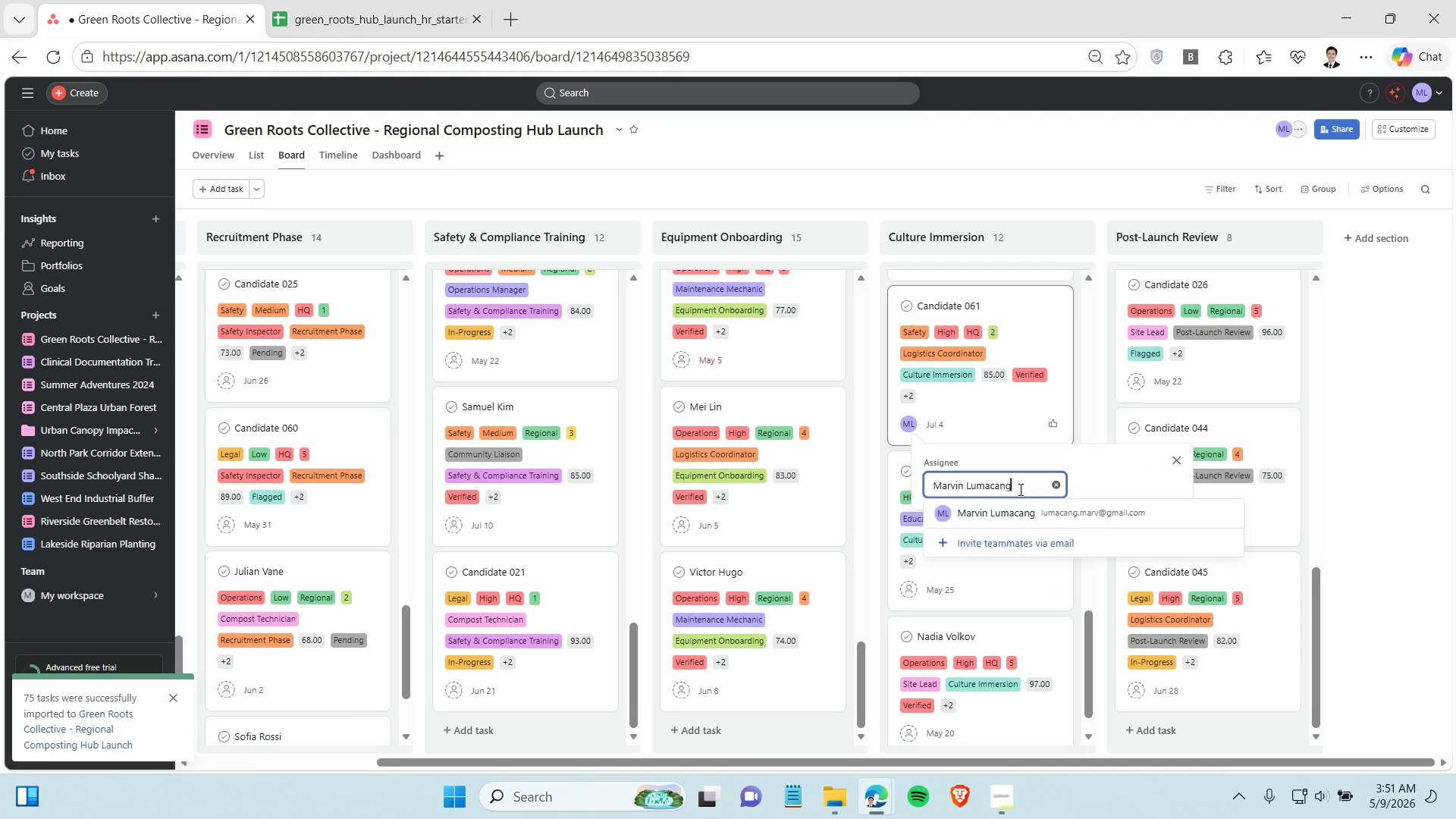 
left_click([1019, 489])
 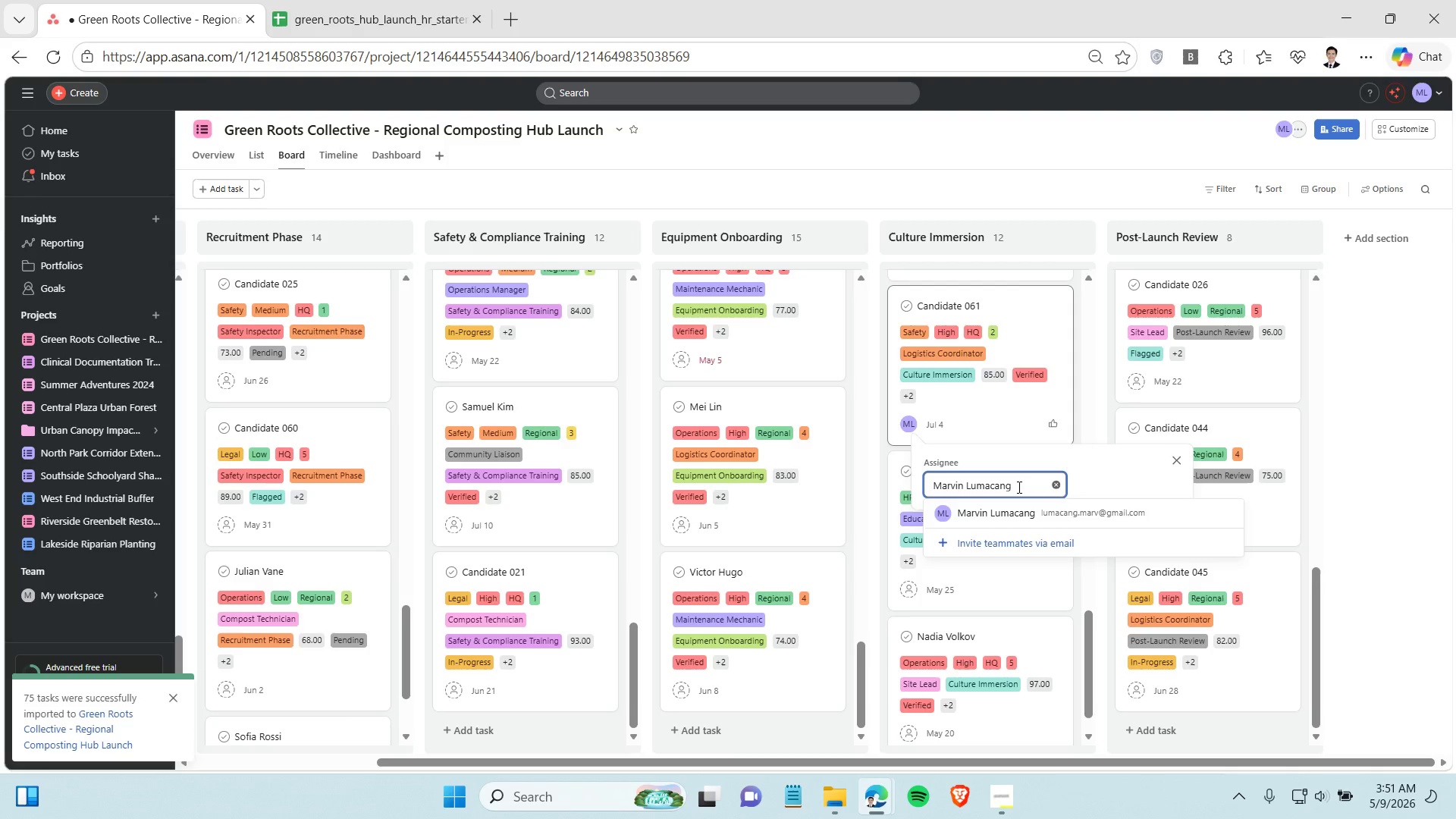 
key(Space)
 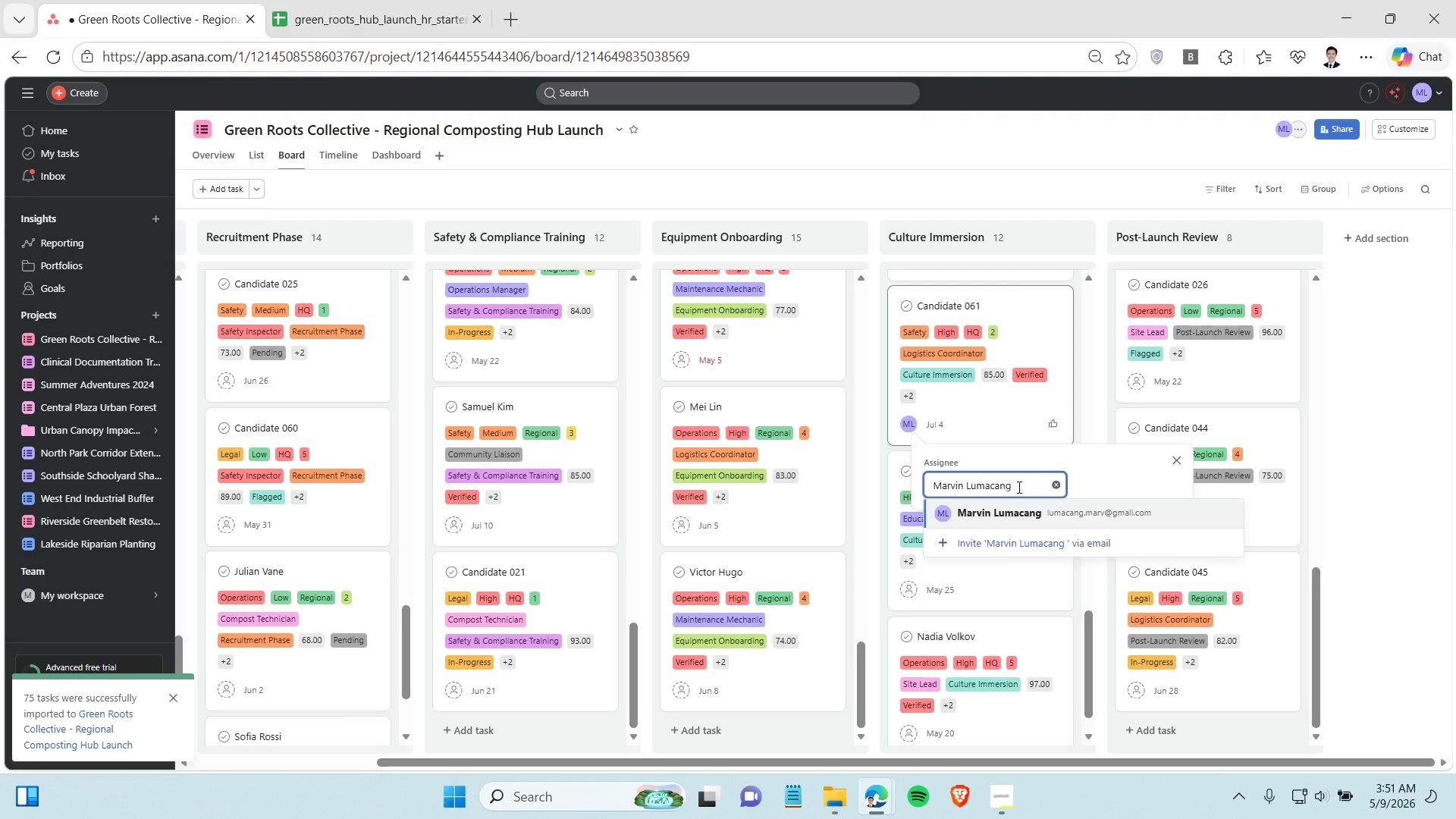 
key(Shift+9)
 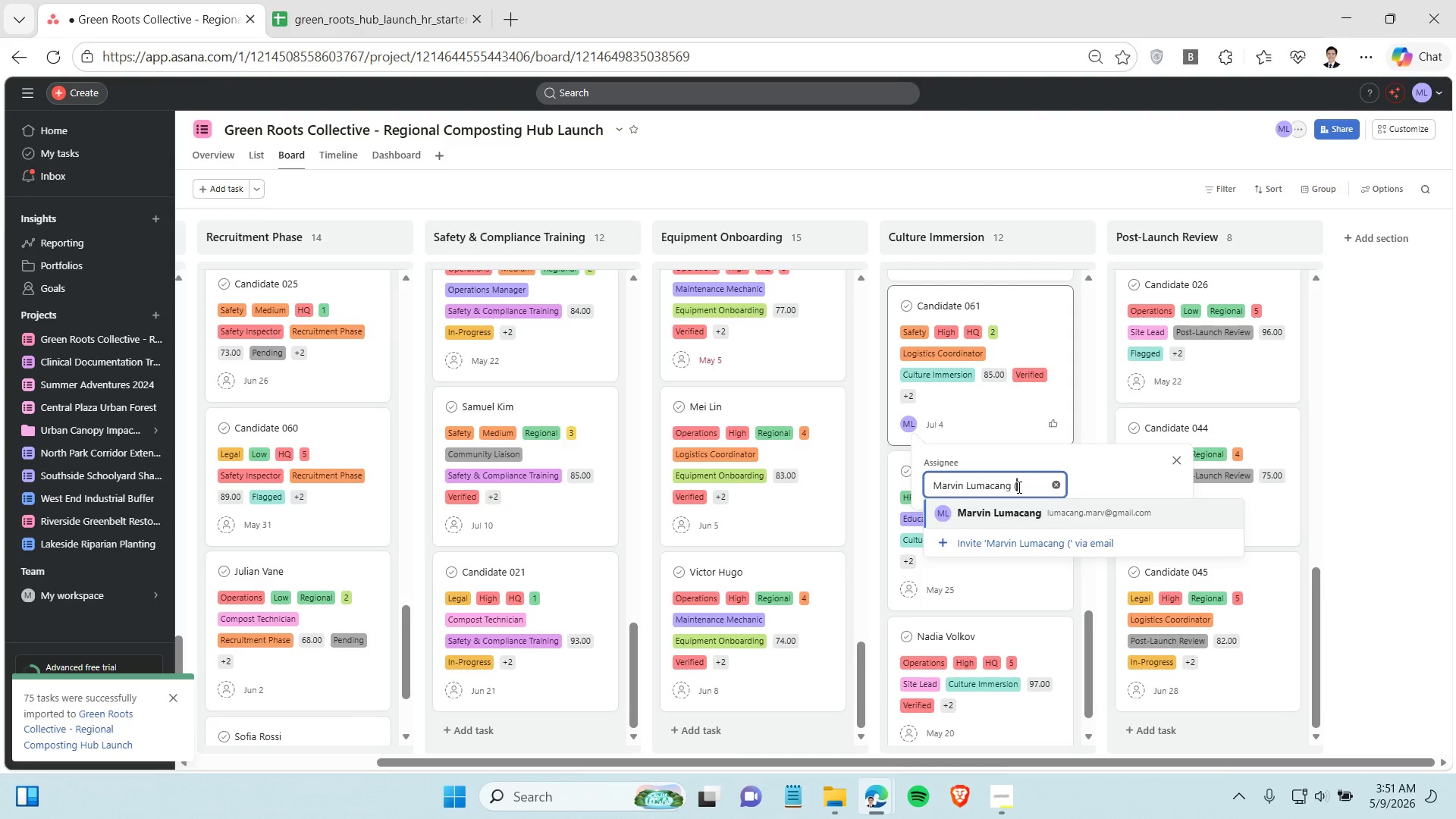 
type(Safety   )
key(Backspace)
key(Backspace)
key(Backspace)
type( Officer))
 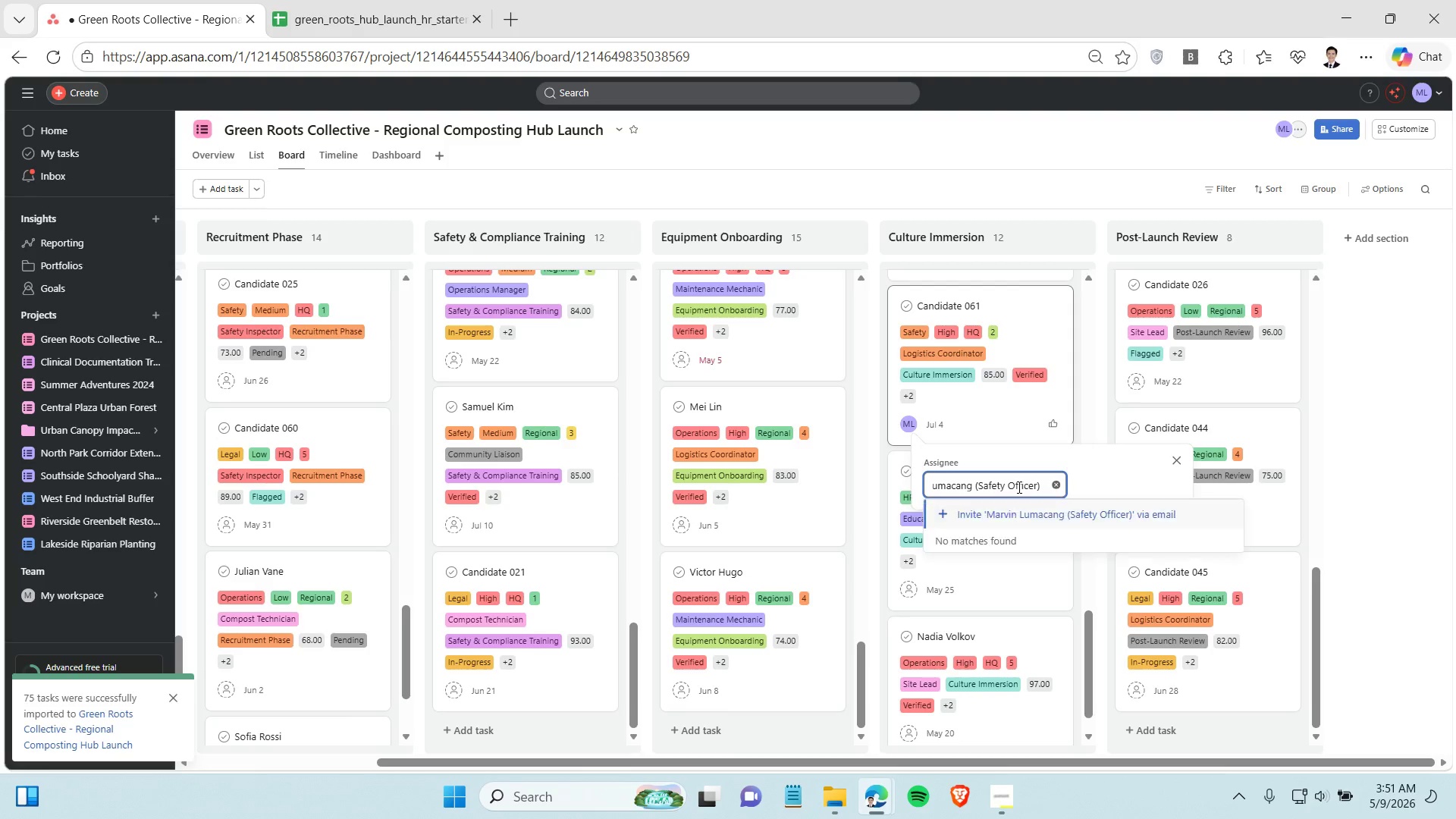 
left_click([1379, 485])
 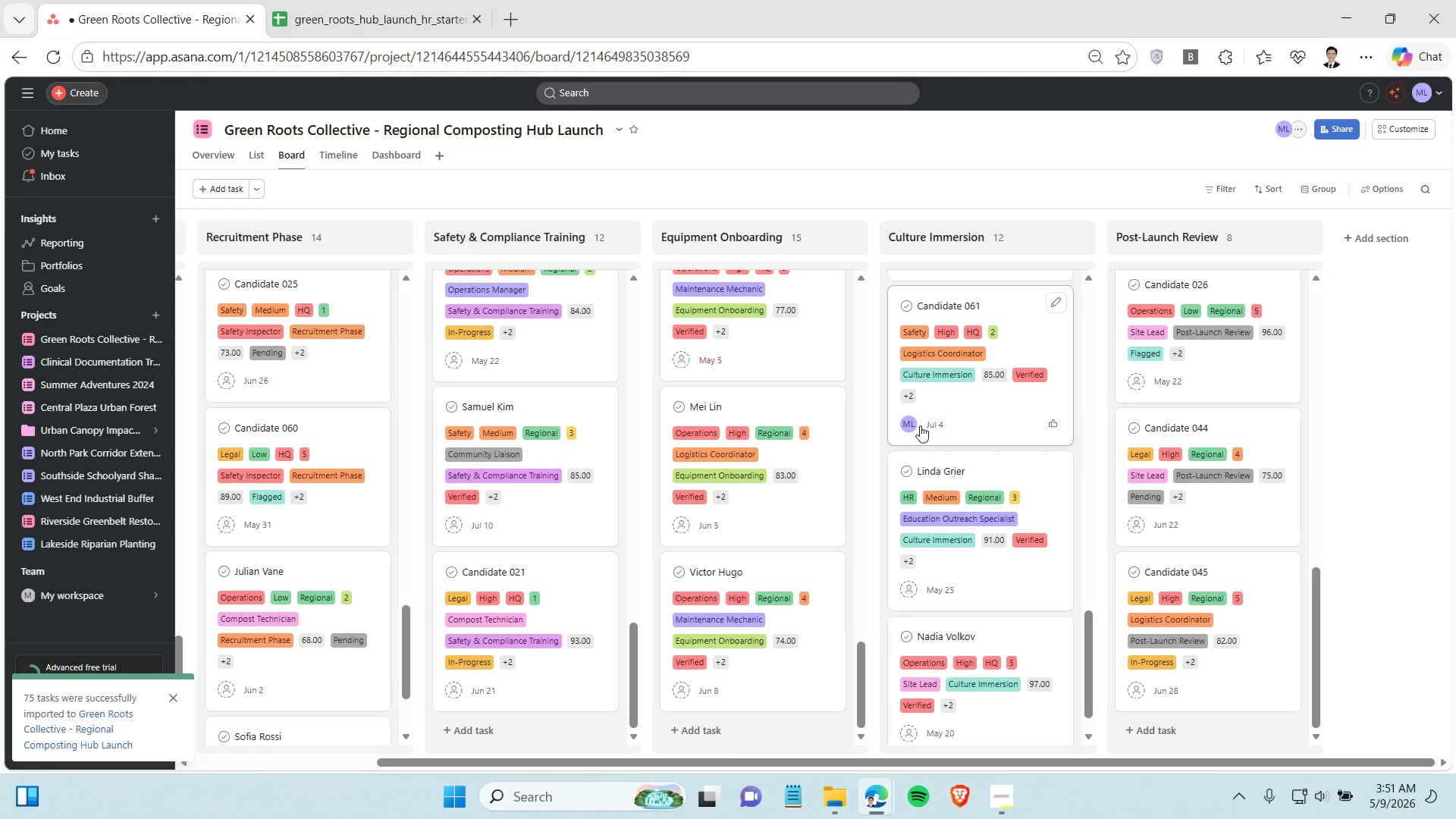 
left_click([909, 422])
 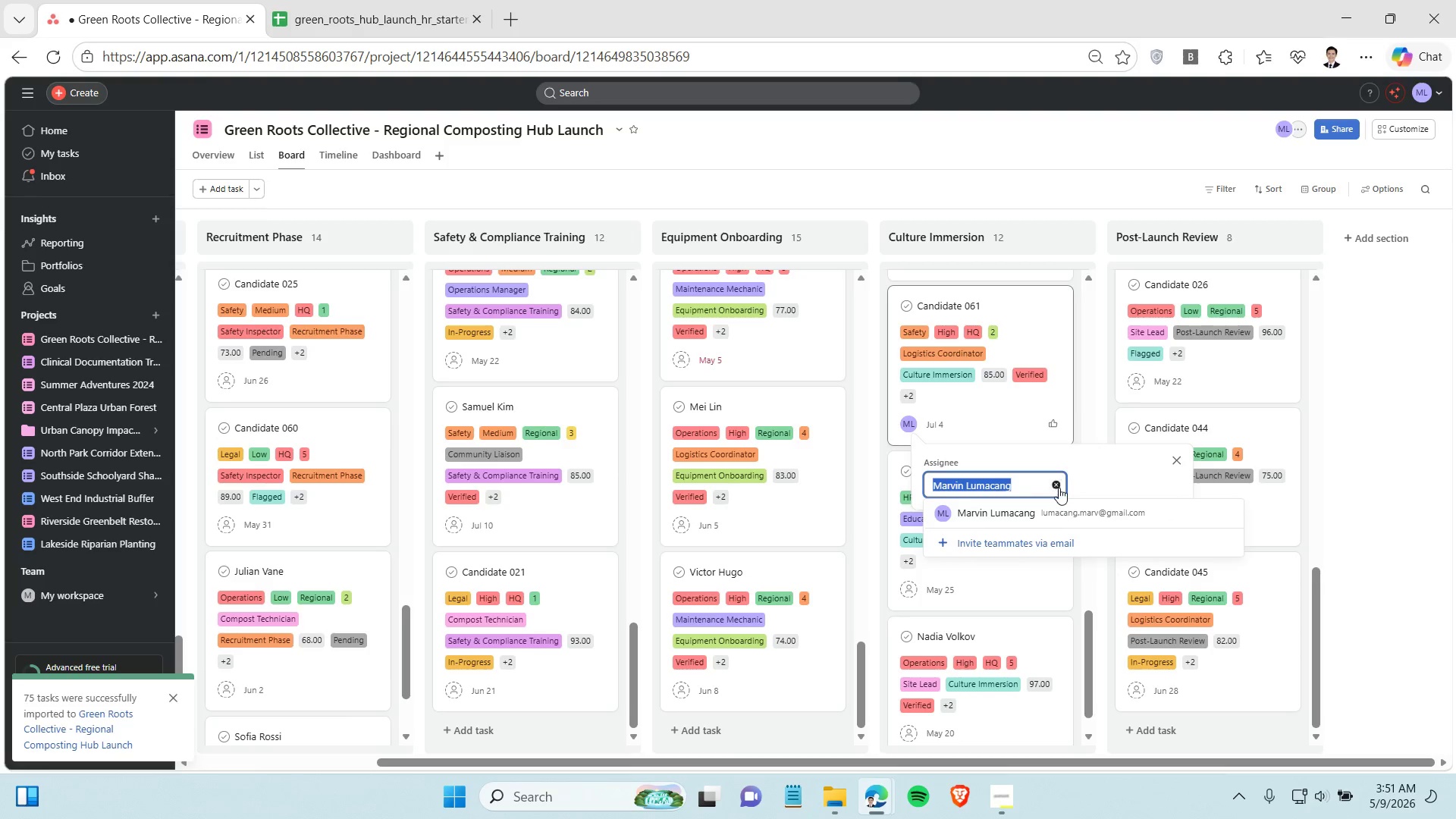 
left_click([1055, 484])
 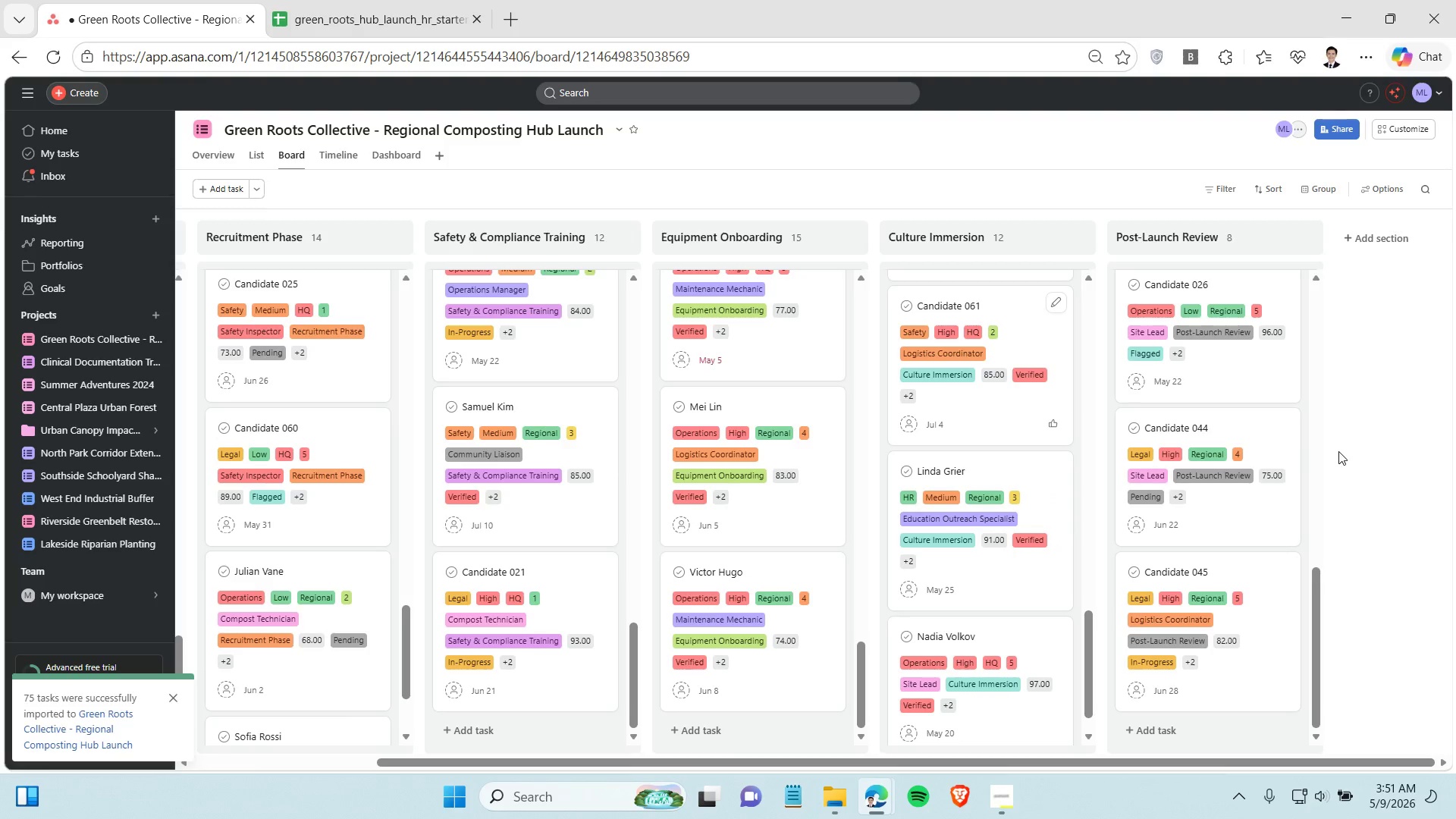 
left_click([1345, 449])
 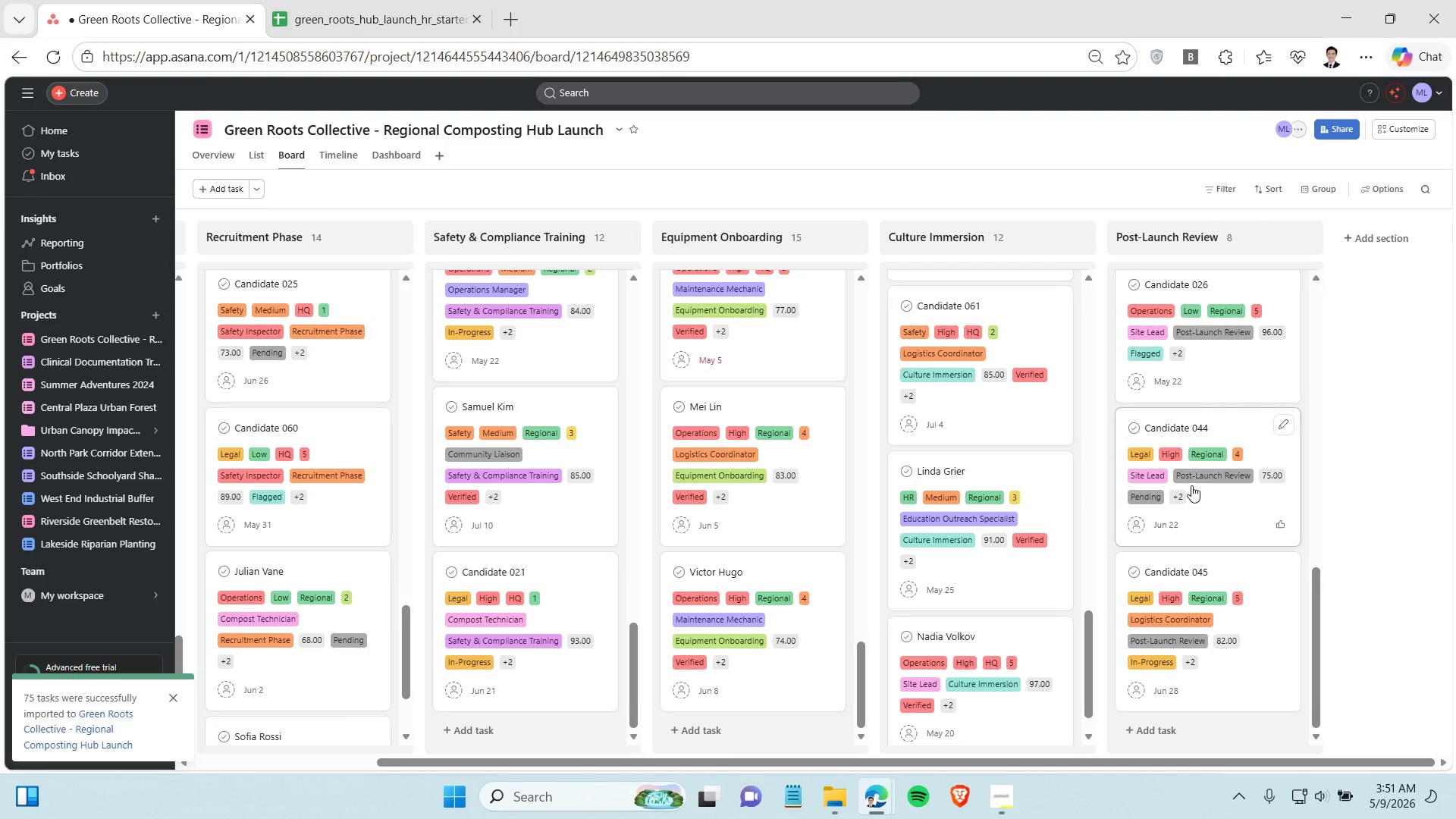 
wait(14.14)
 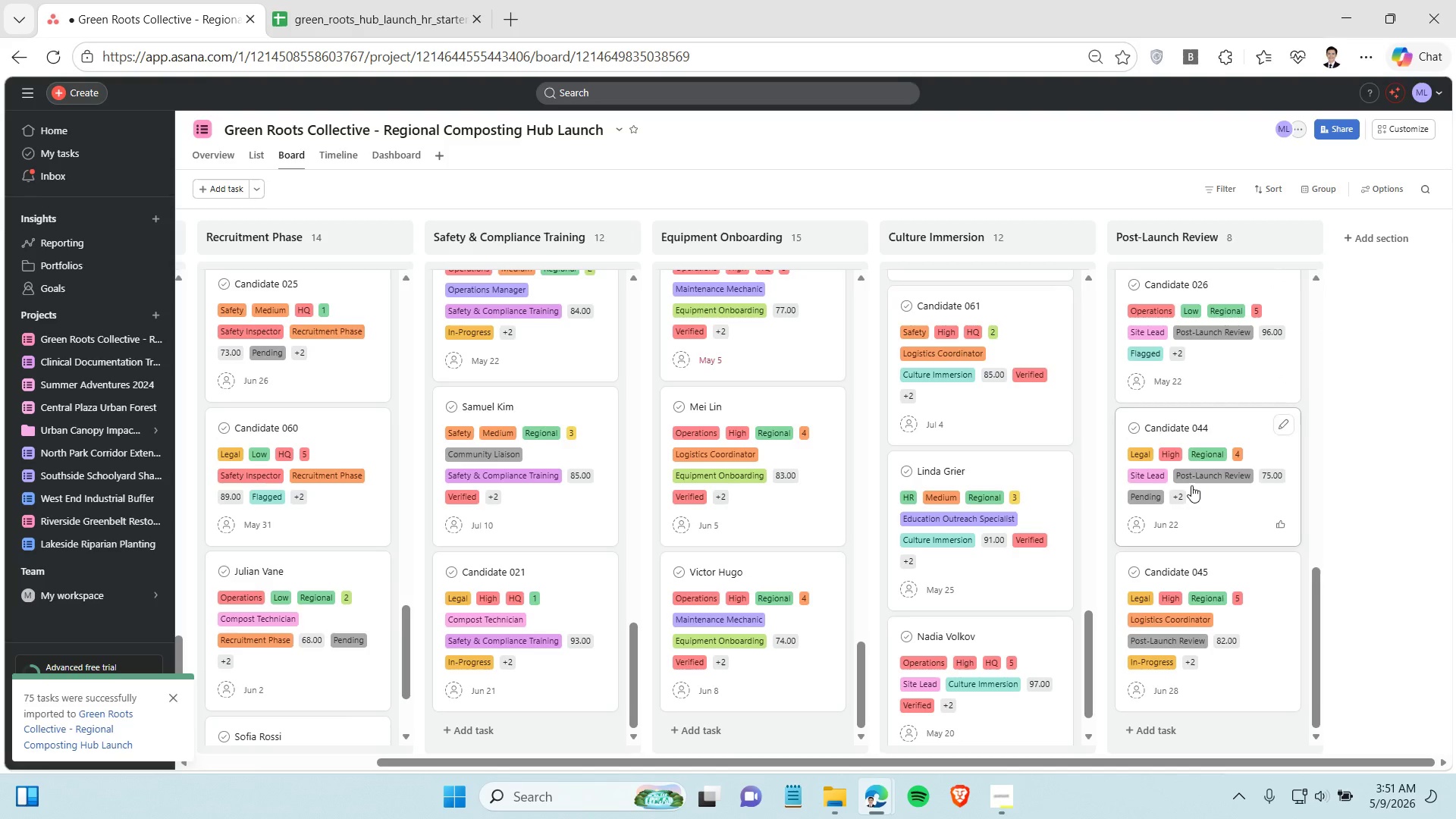 
left_click([1328, 196])
 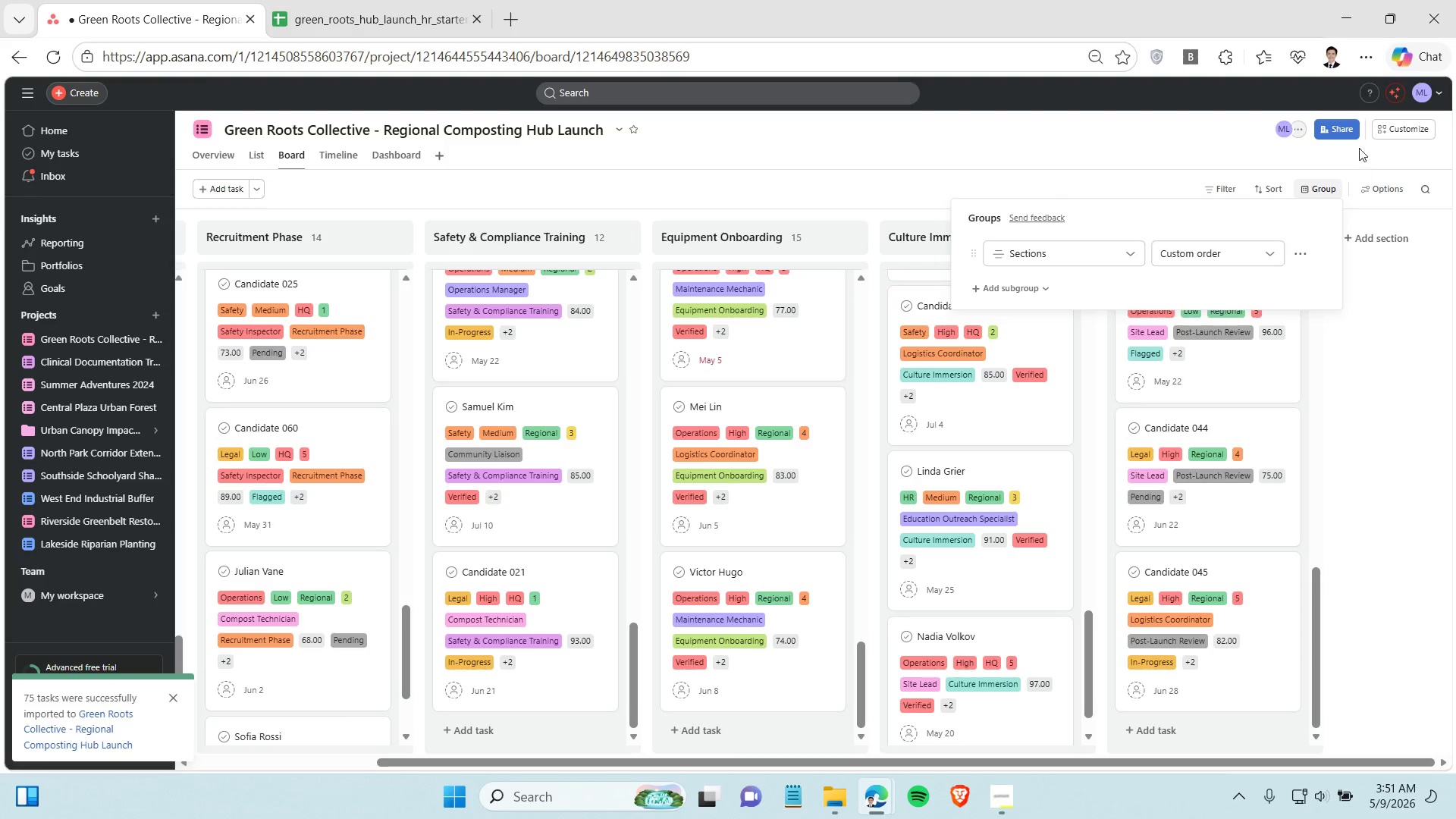 
left_click([1407, 130])
 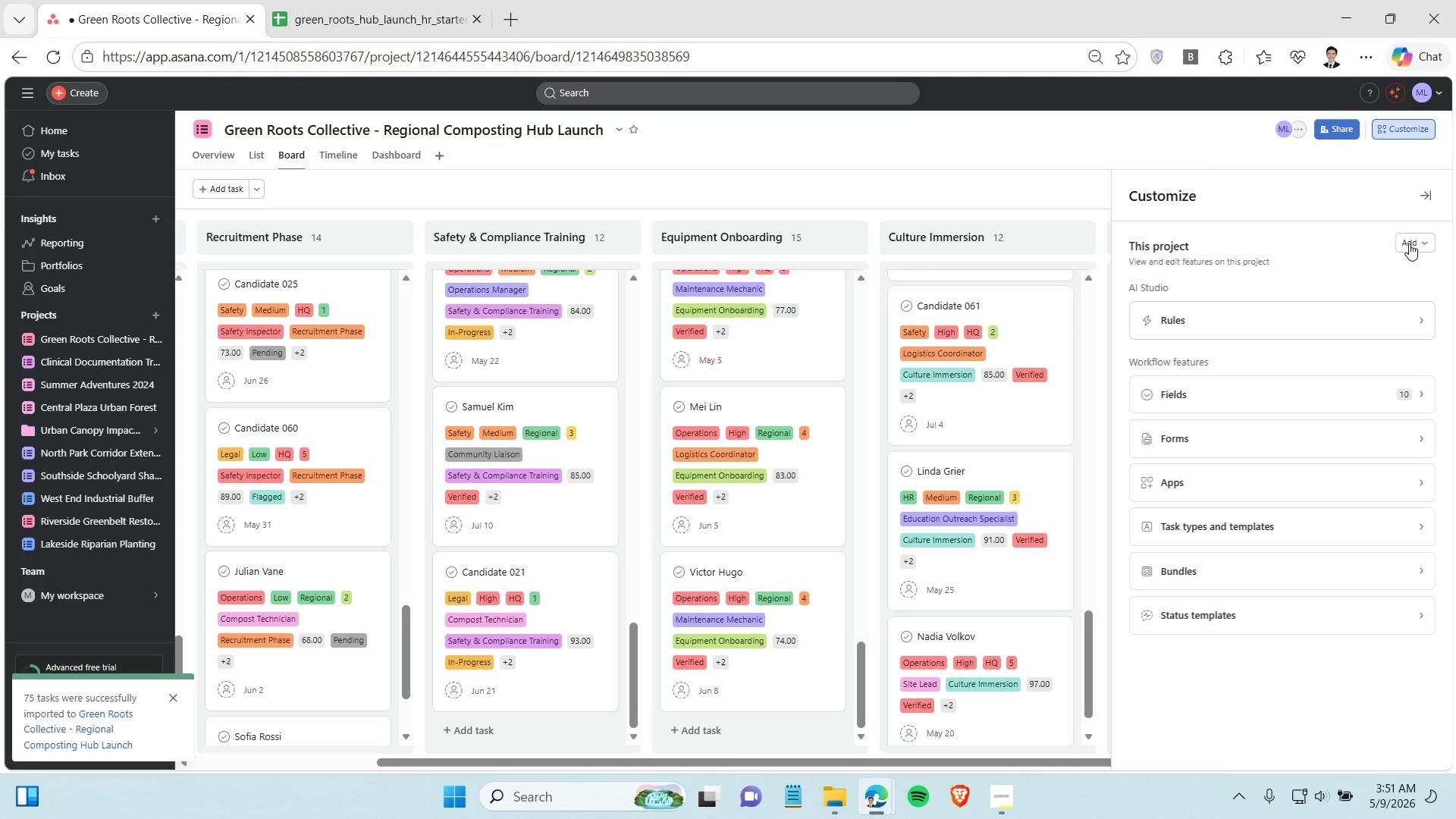 
left_click([1409, 243])
 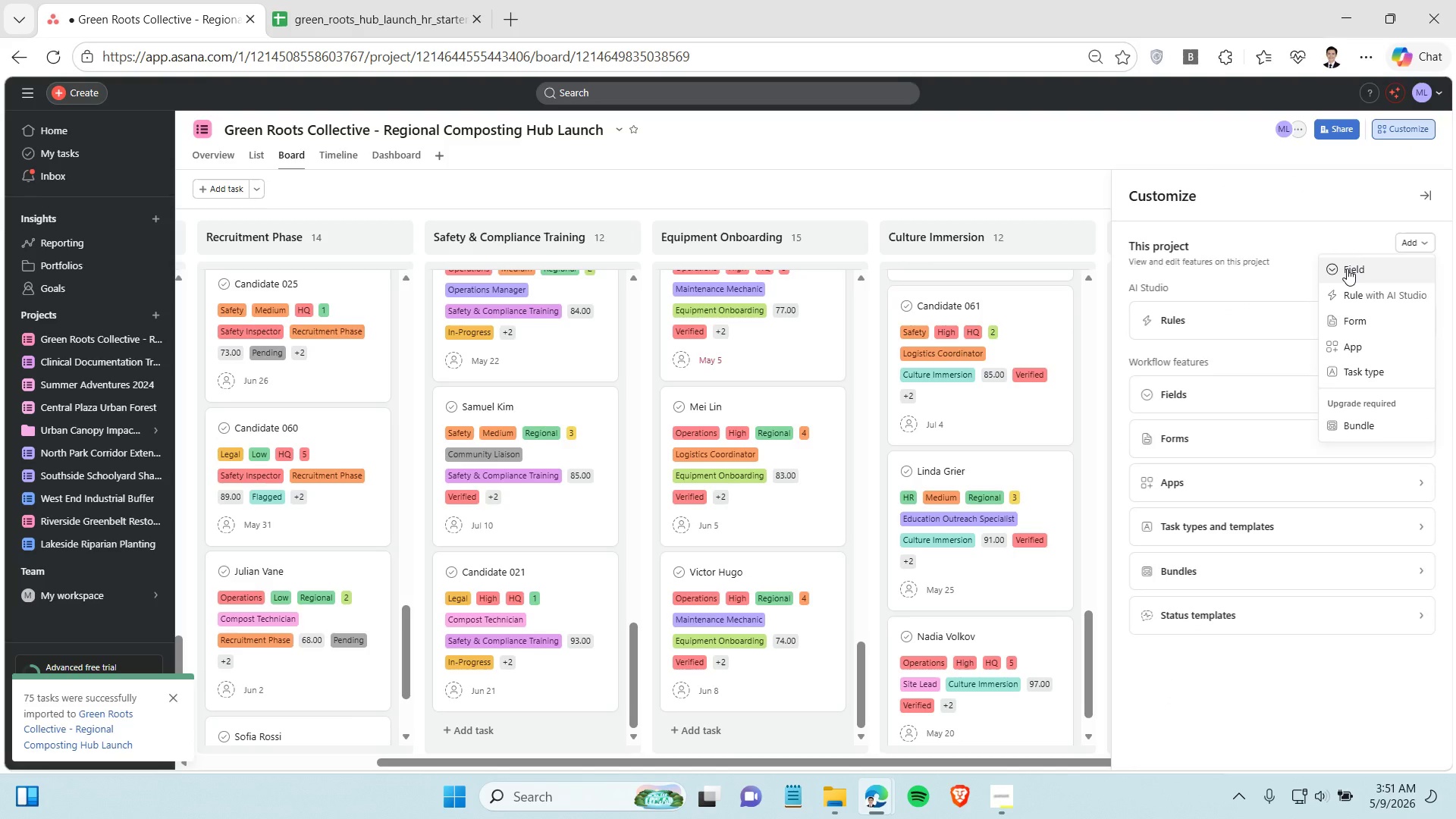 
left_click([1347, 268])
 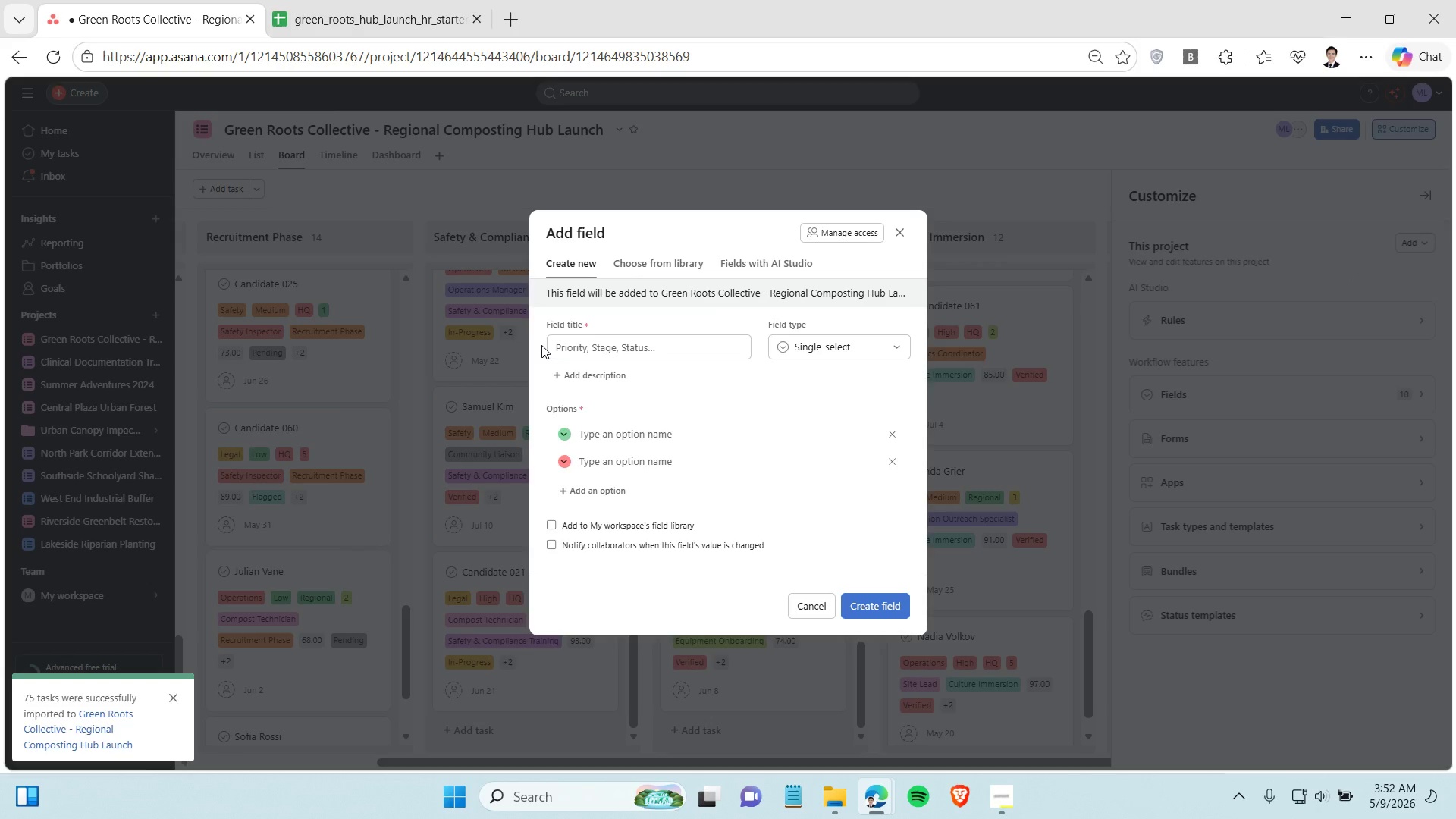 
left_click([592, 341])
 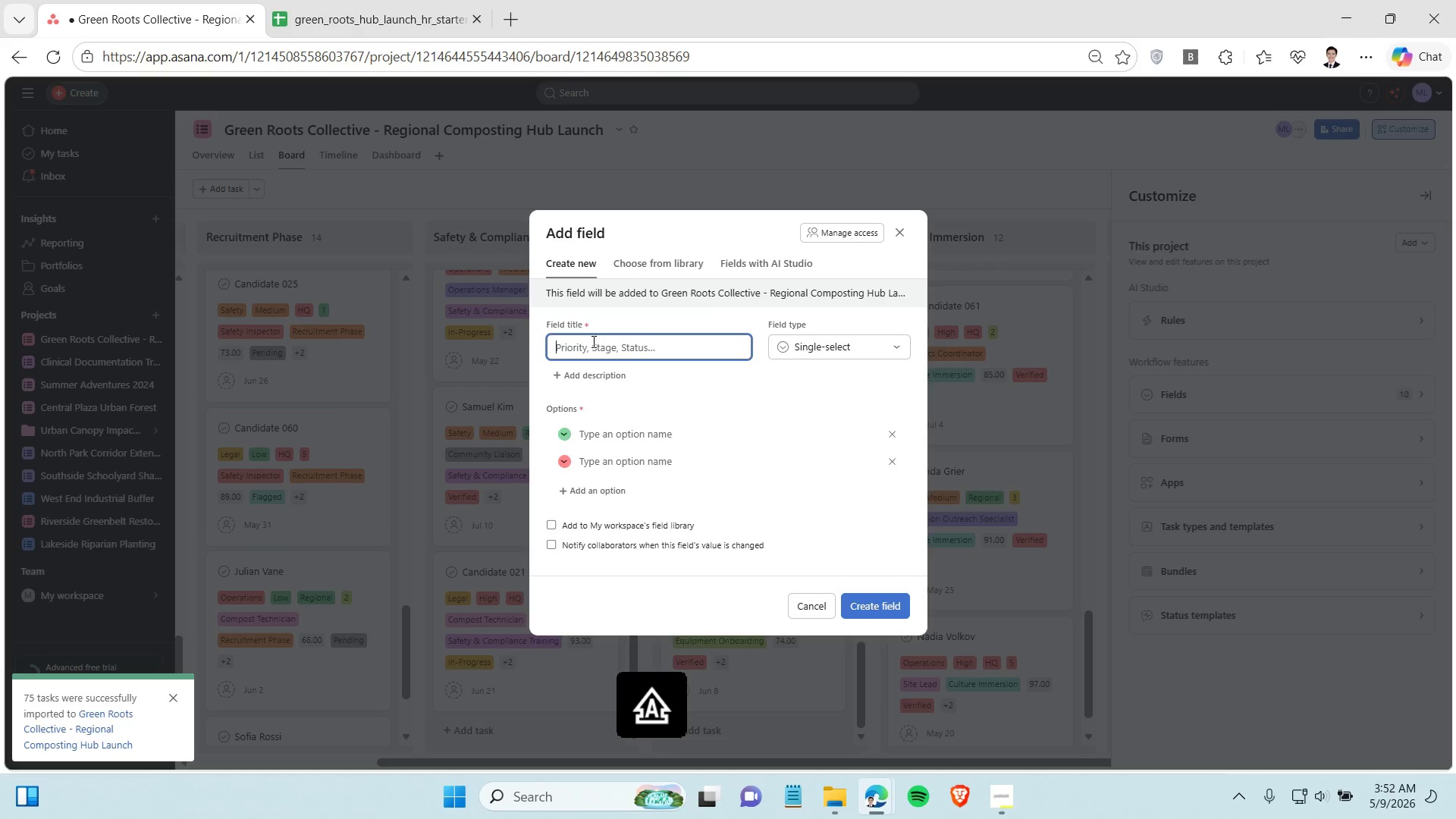 
type(Assigned Personnel)
 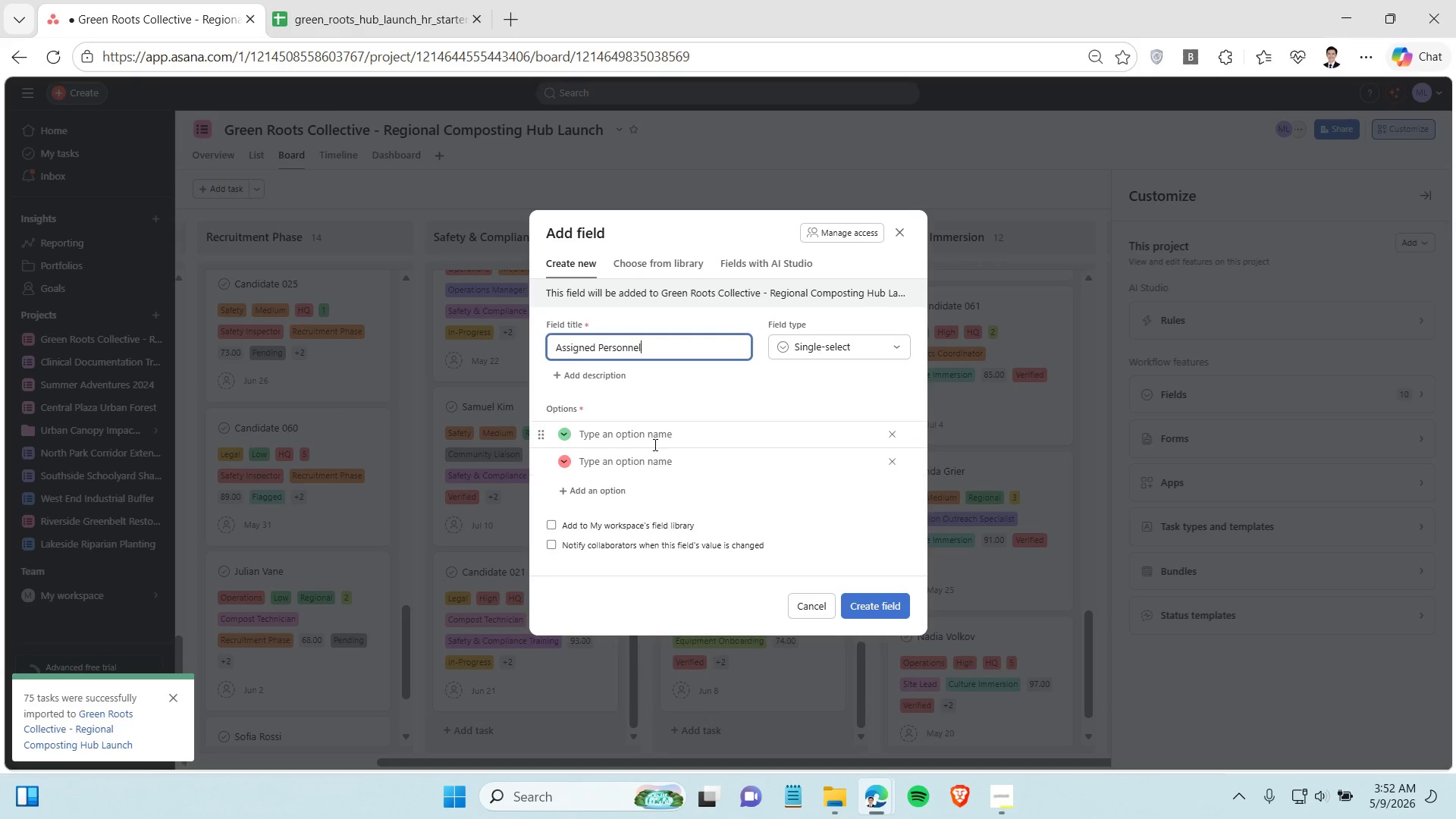 
left_click([654, 439])
 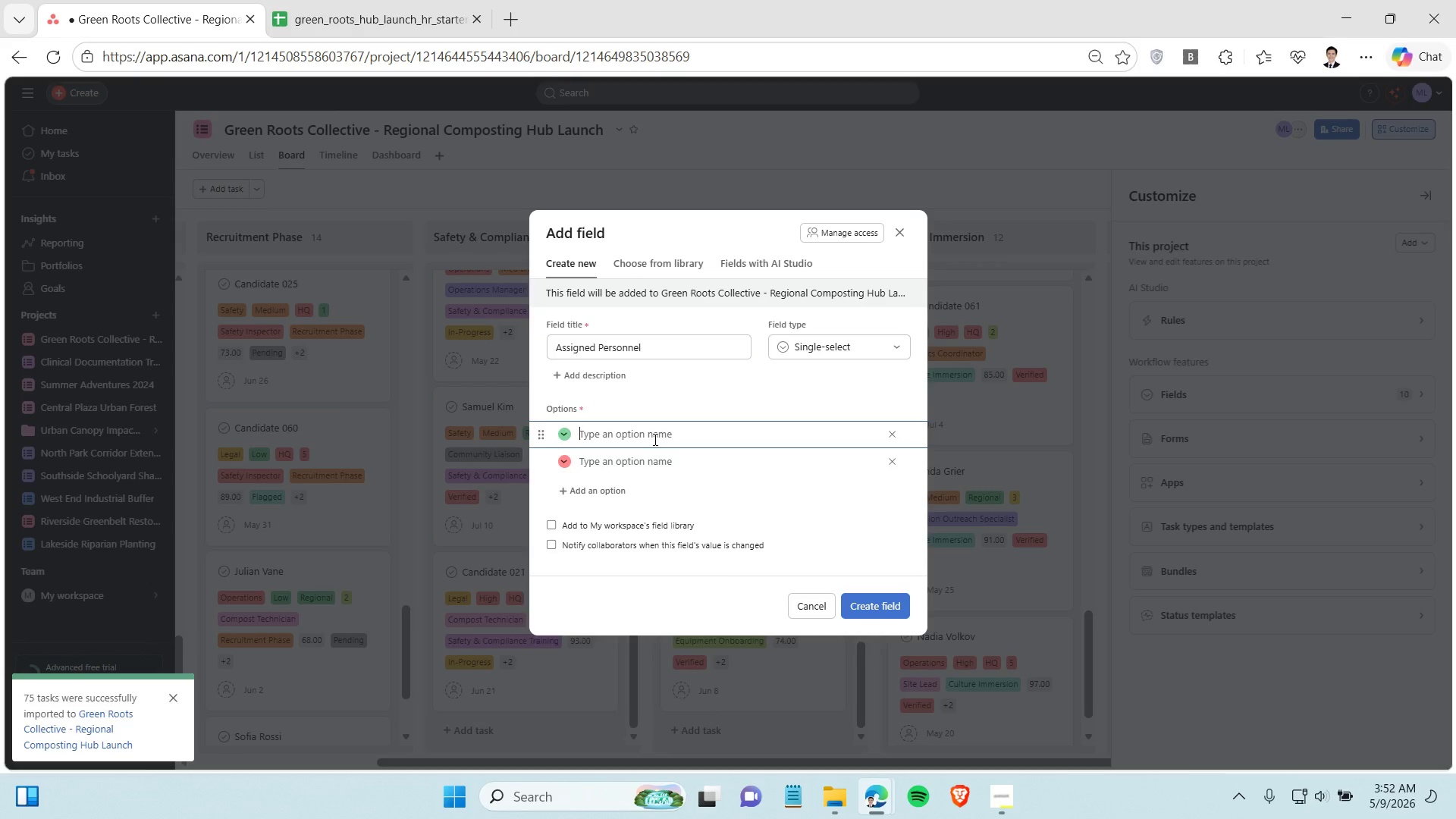 
type(Saffety Officer)
 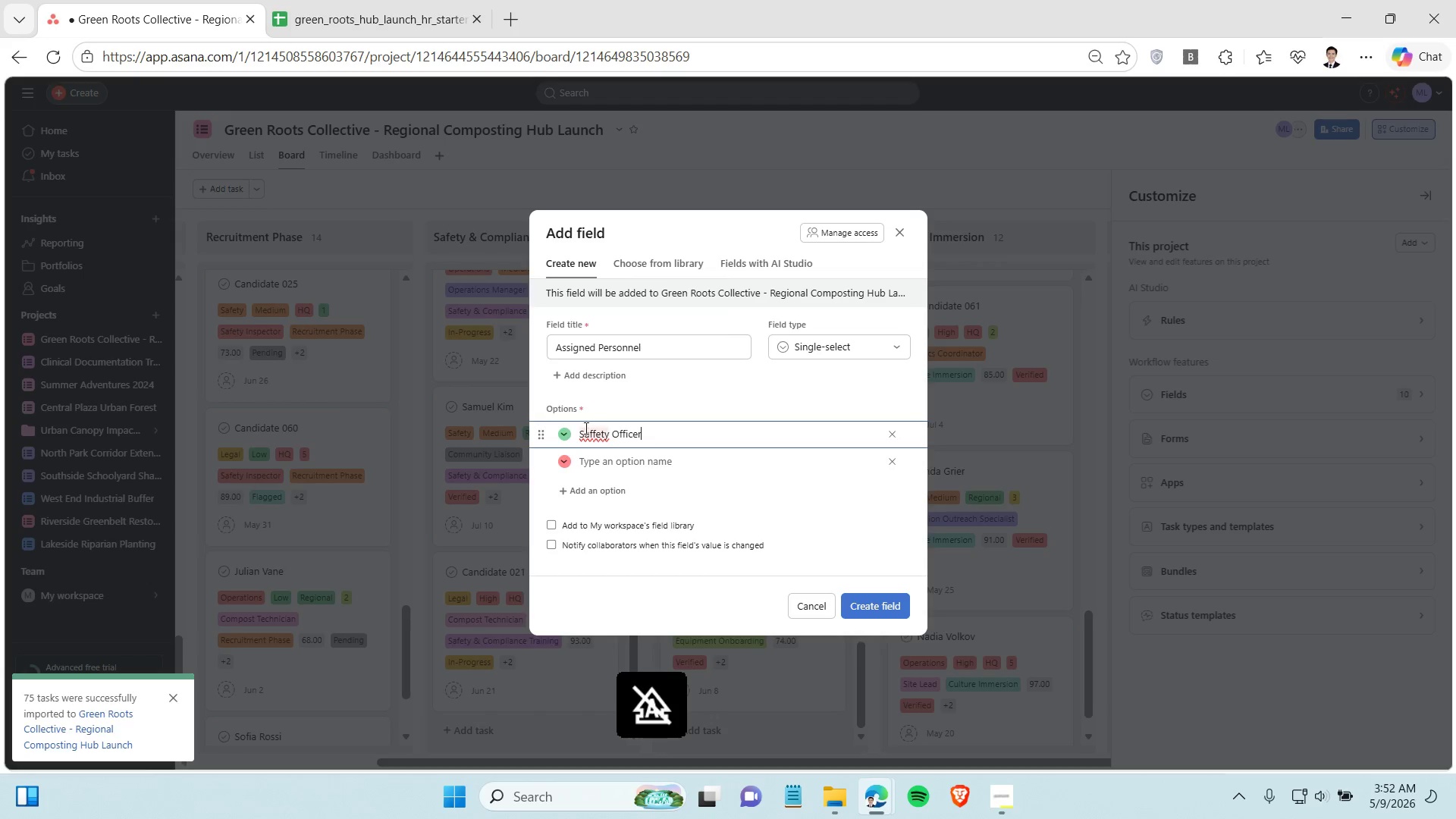 
left_click([585, 428])
 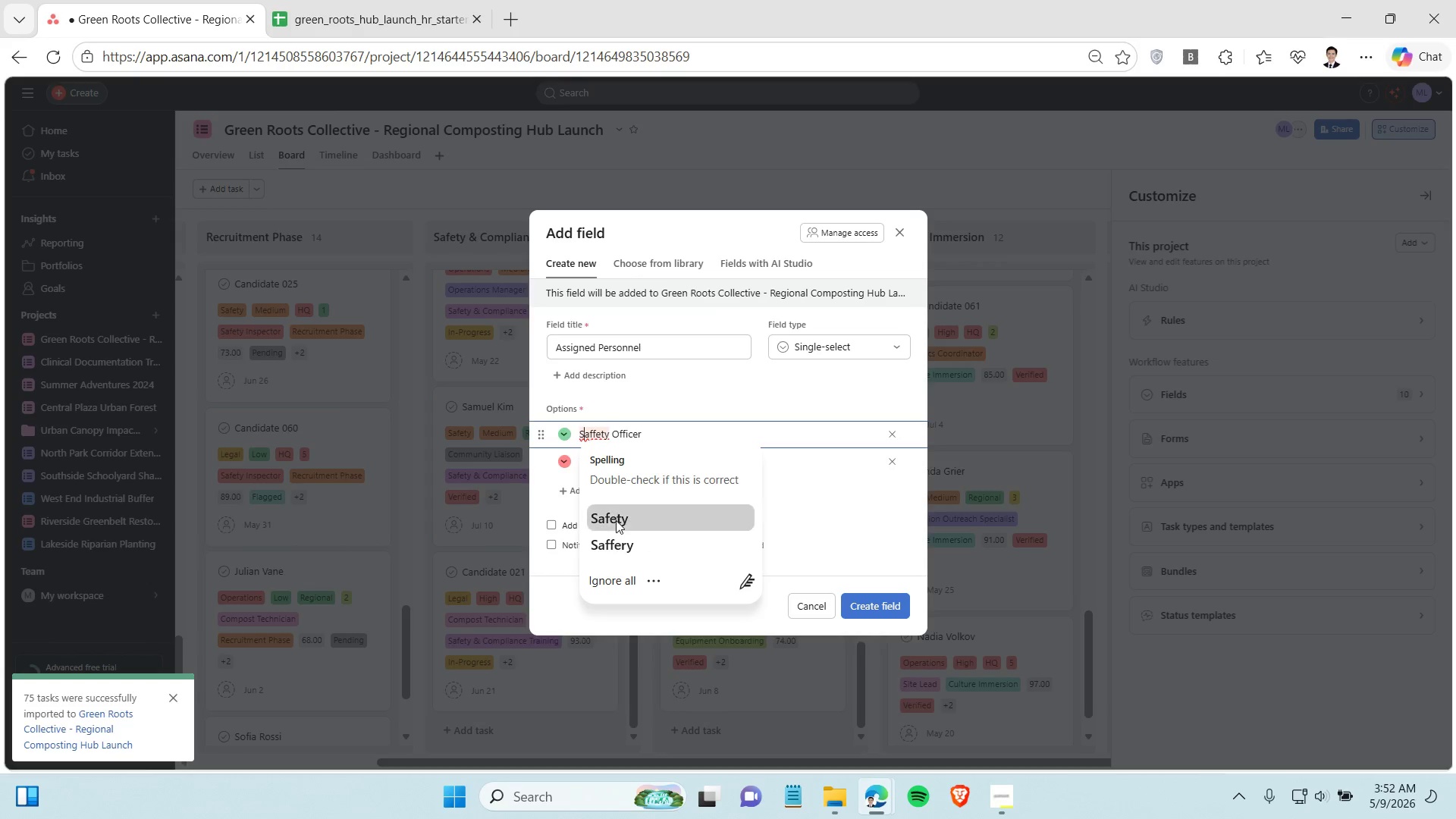 
left_click([616, 520])
 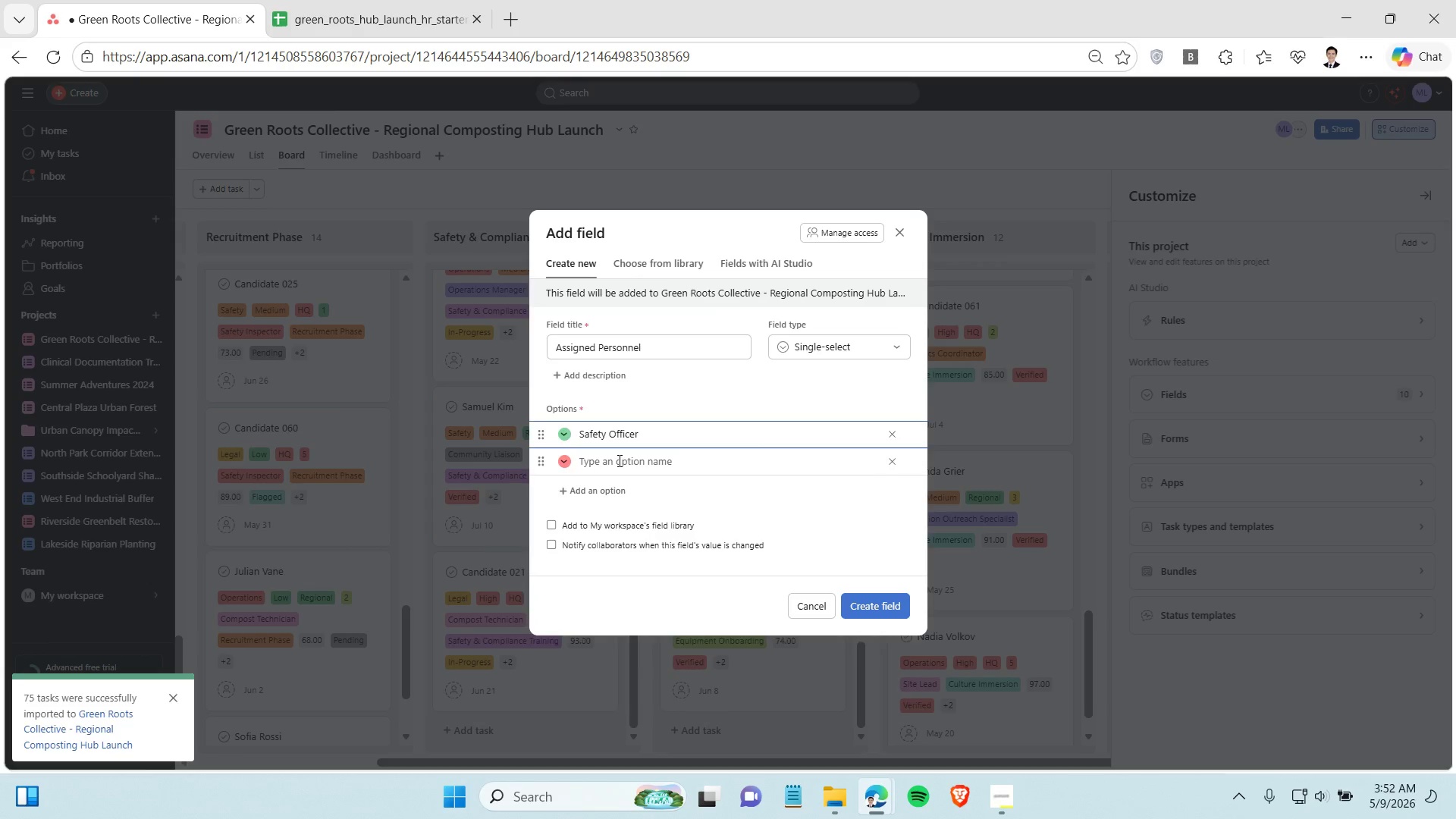 
left_click([893, 463])
 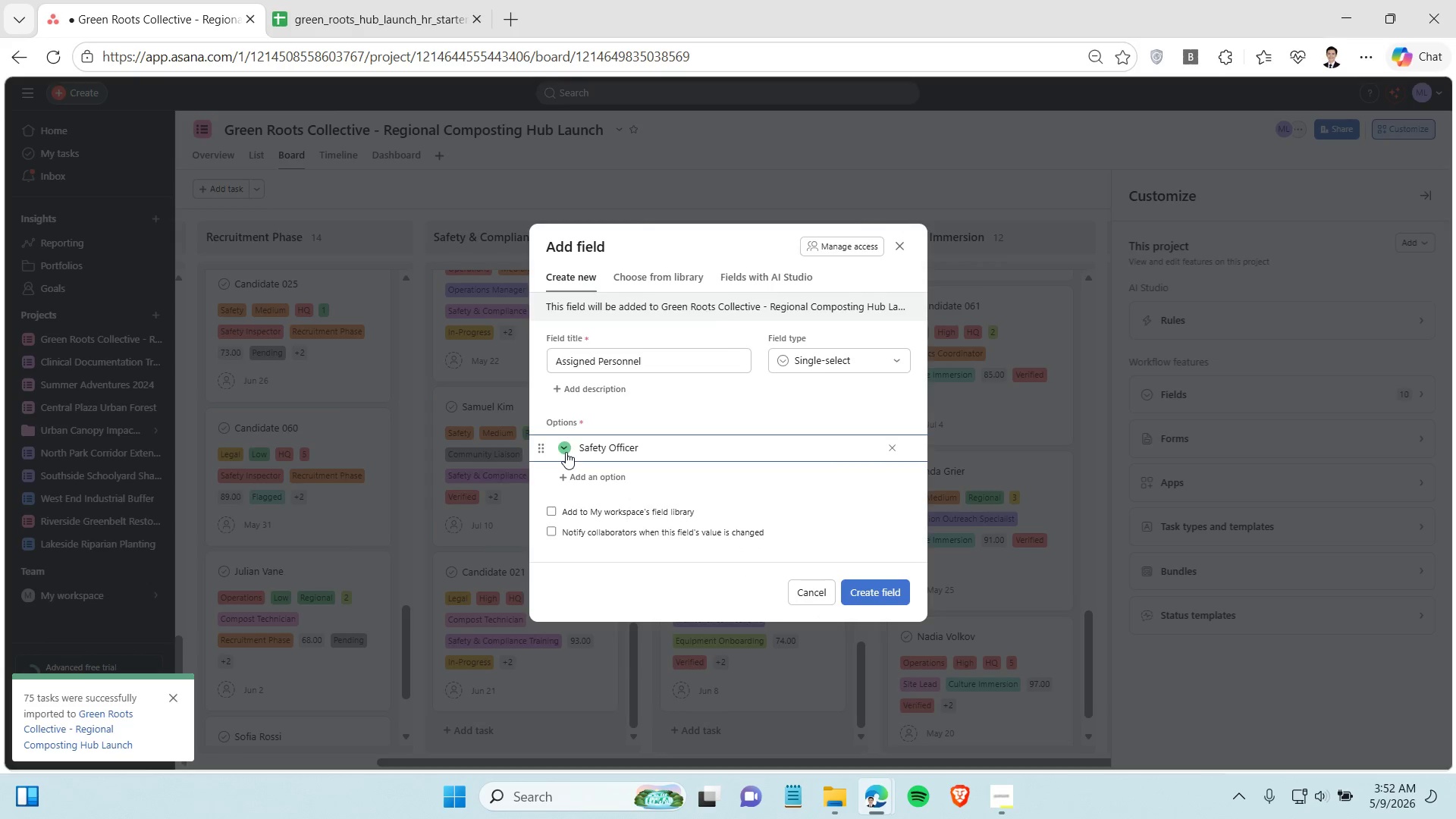 
left_click([566, 452])
 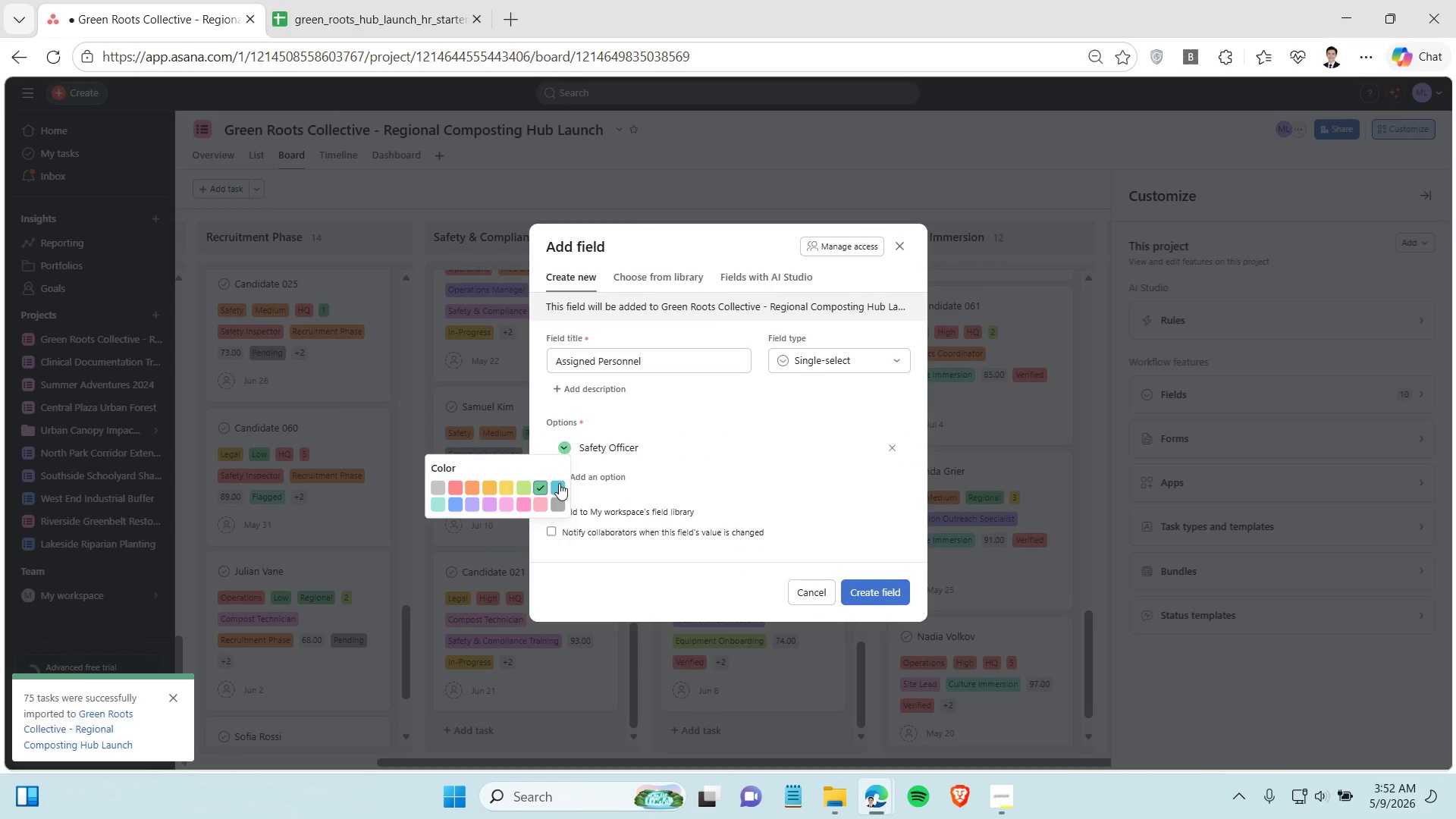 
left_click([559, 483])
 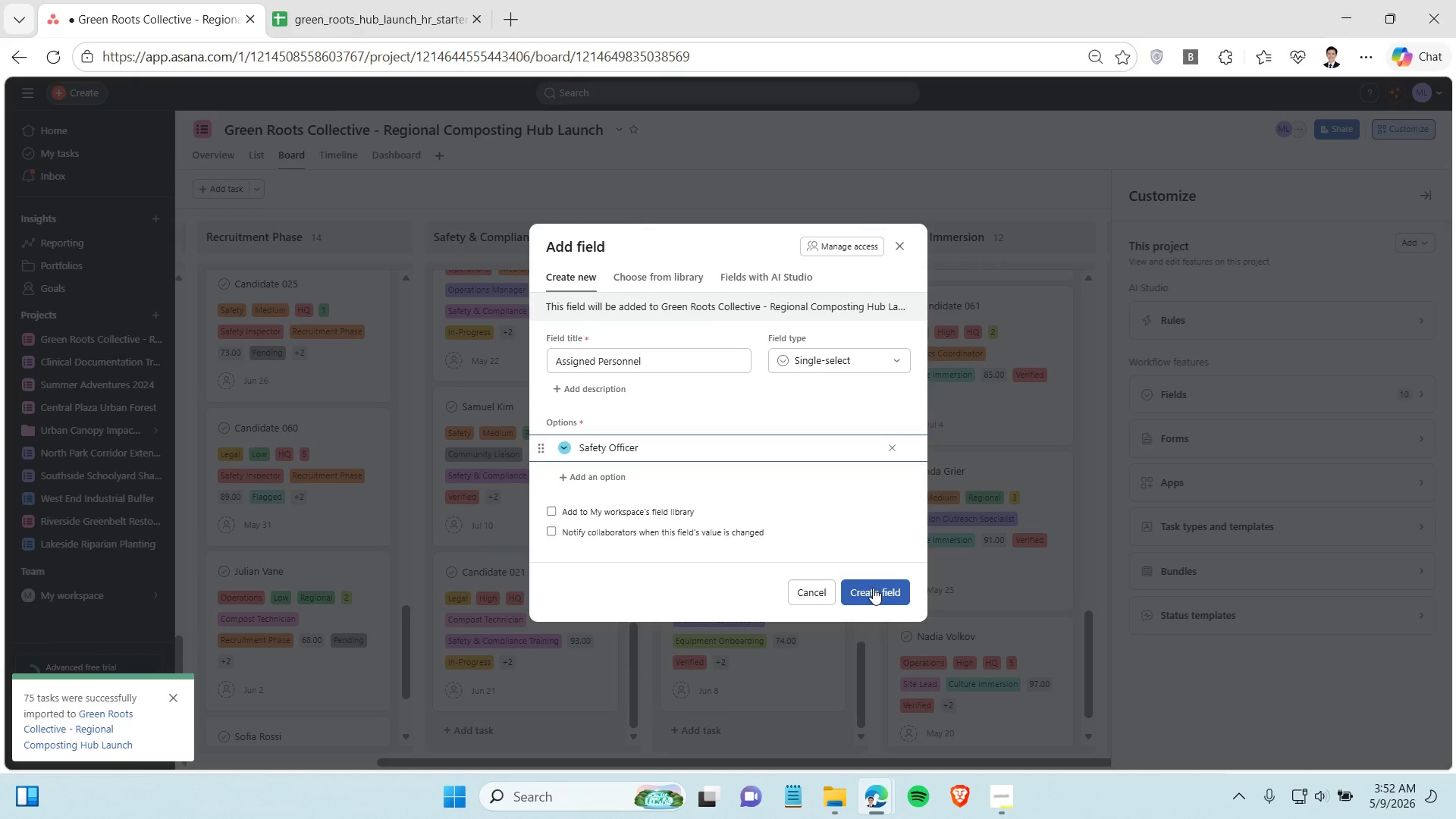 
left_click([873, 588])
 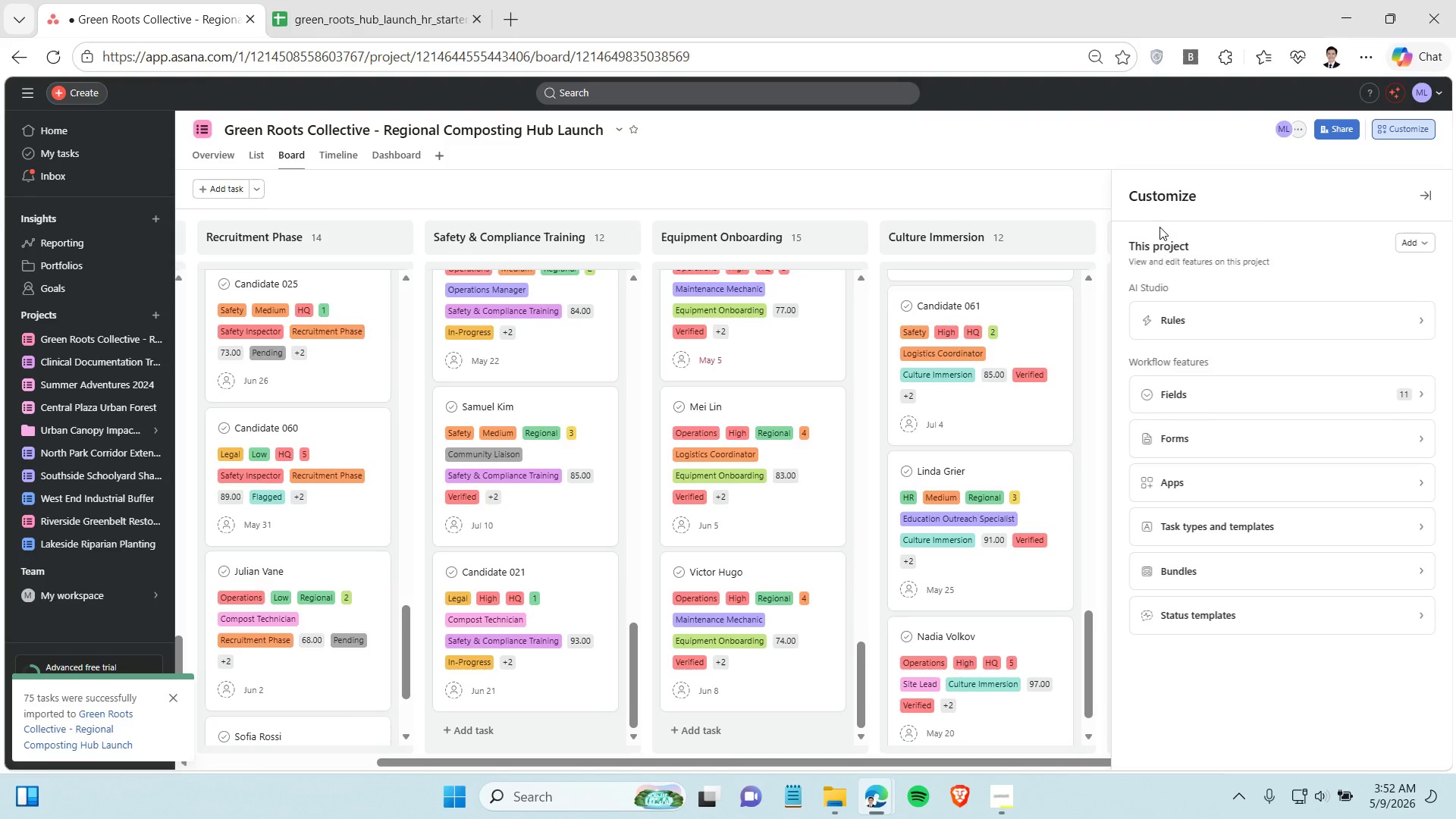 
wait(5.28)
 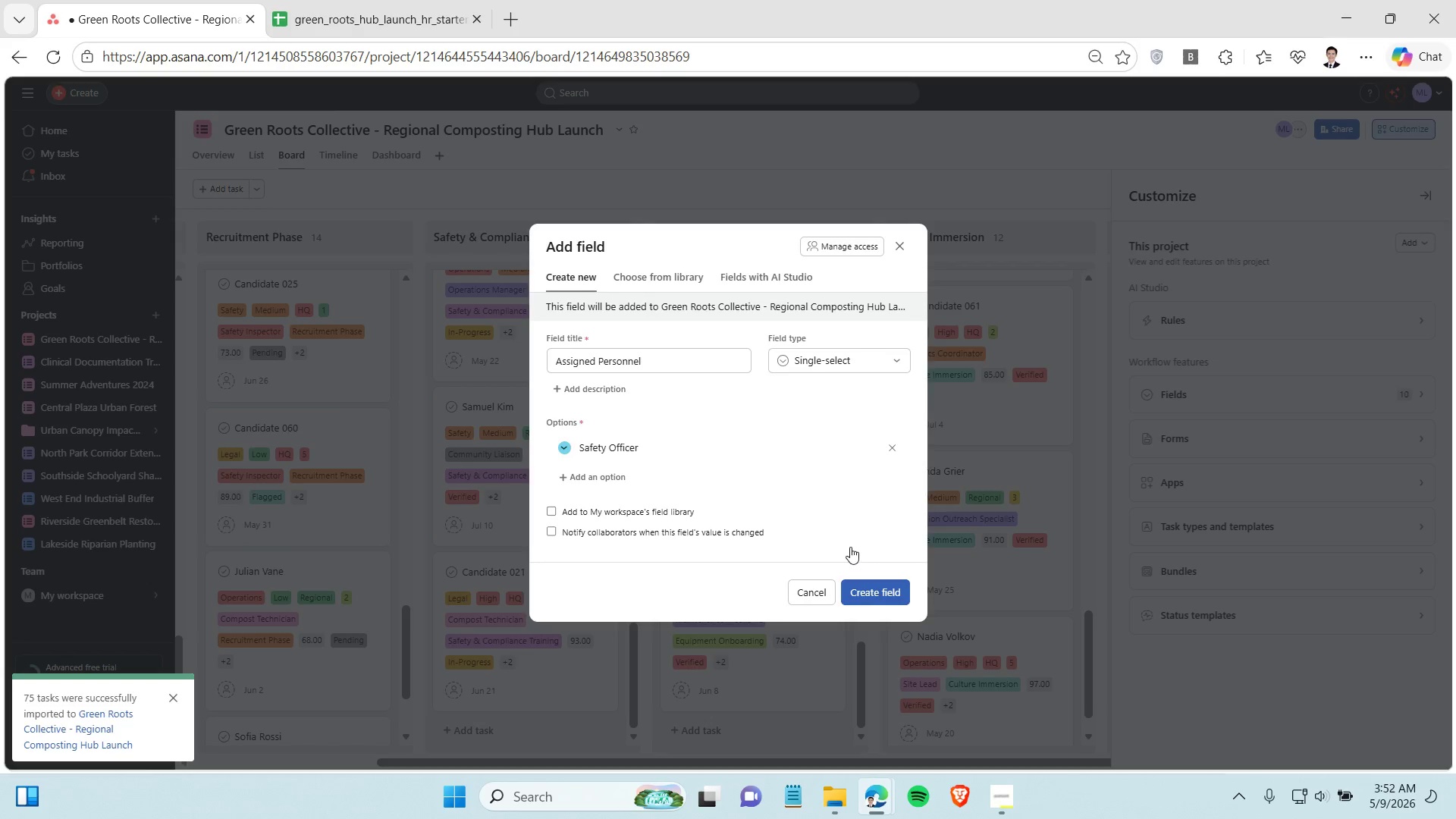 
left_click([1368, 325])
 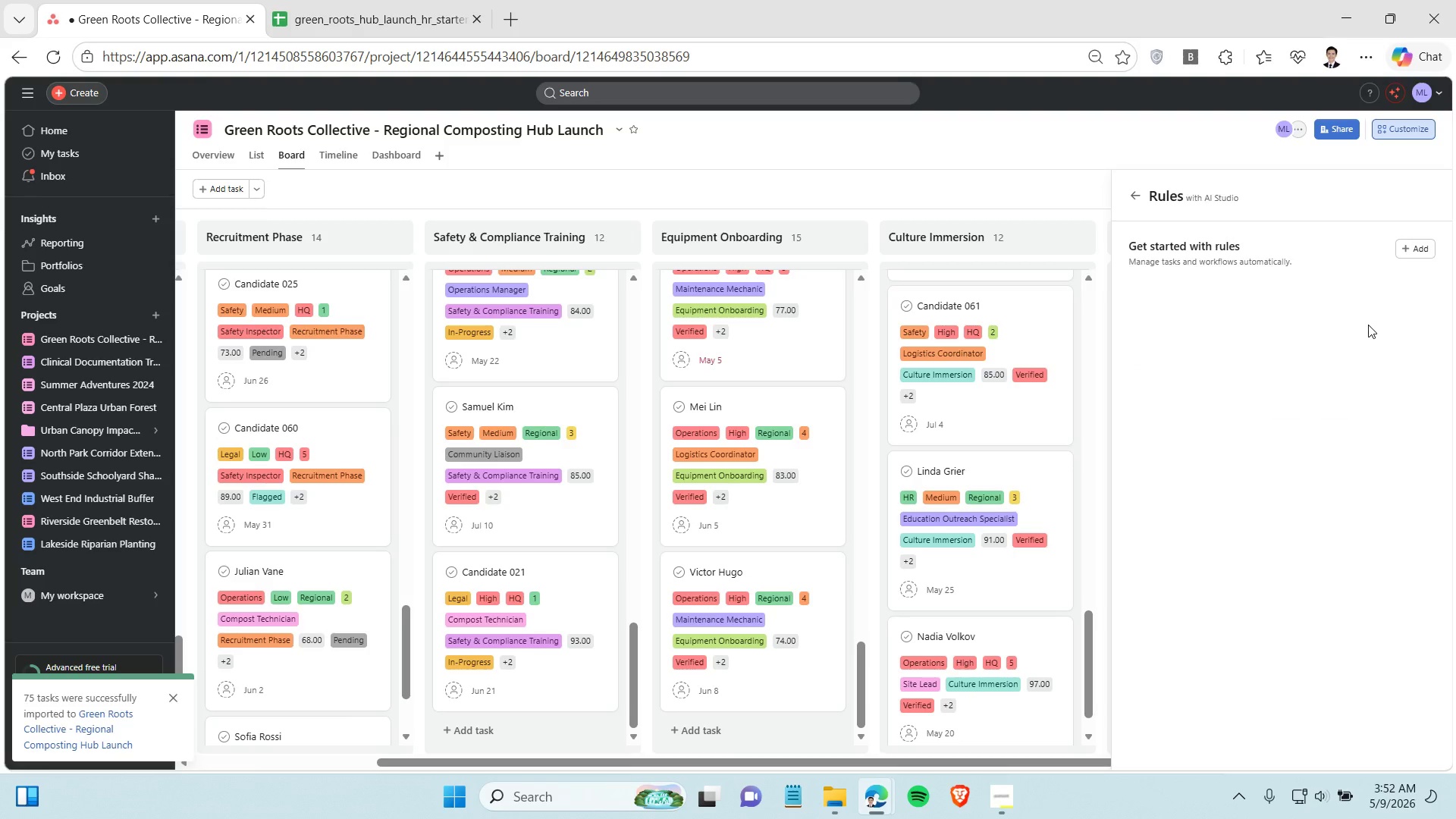 
wait(5.95)
 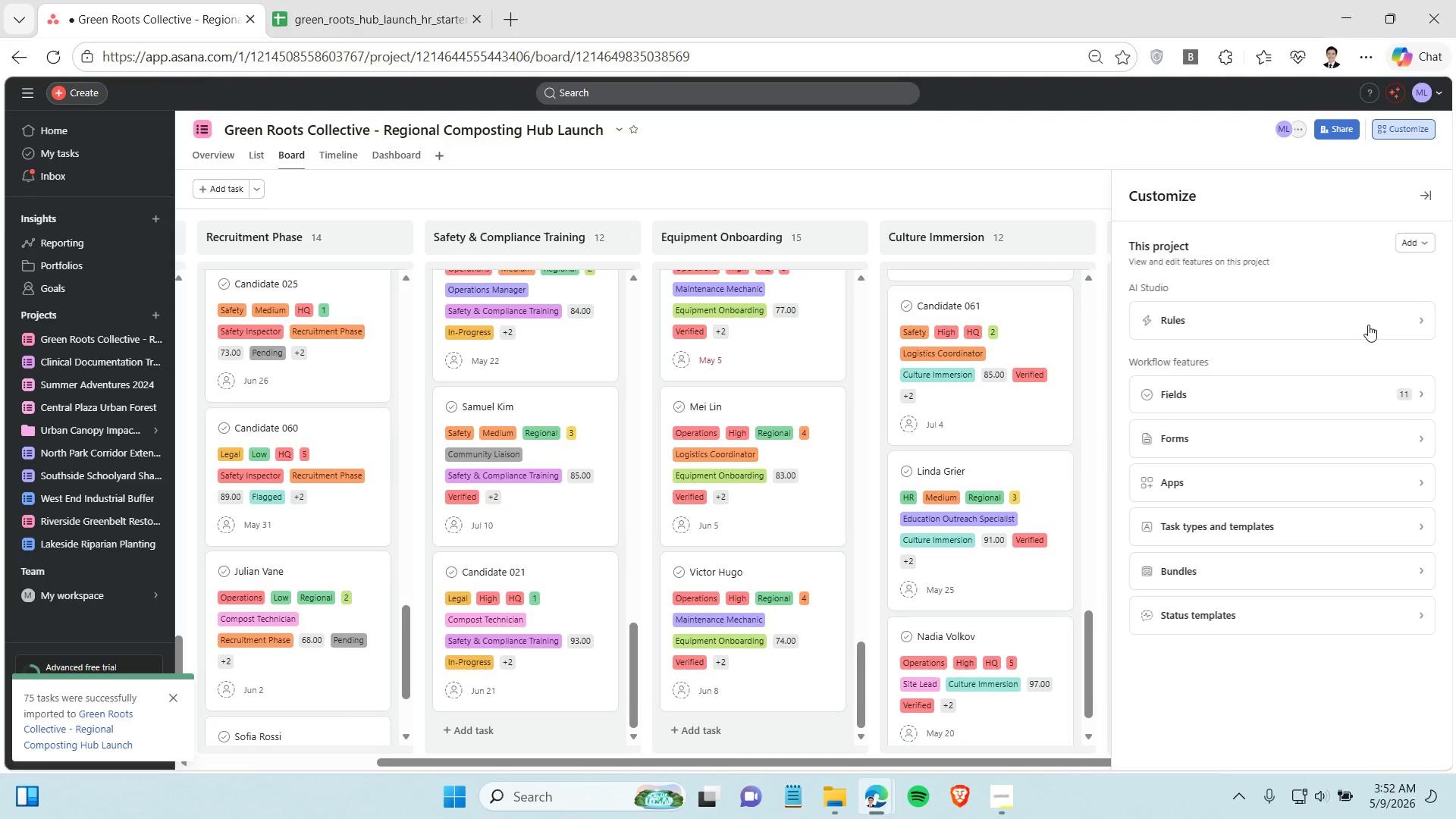 
left_click([1408, 248])
 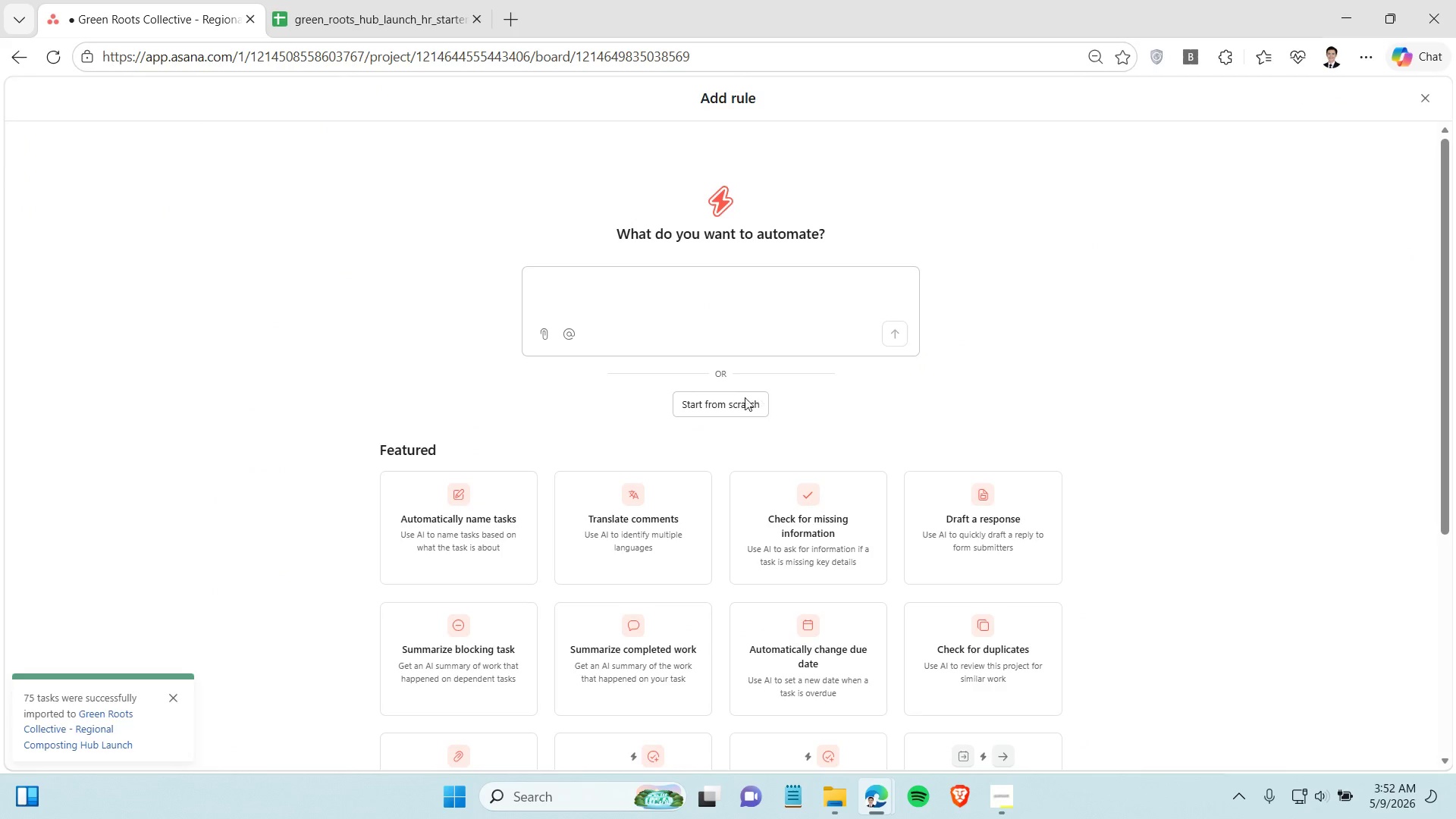 
left_click([731, 403])
 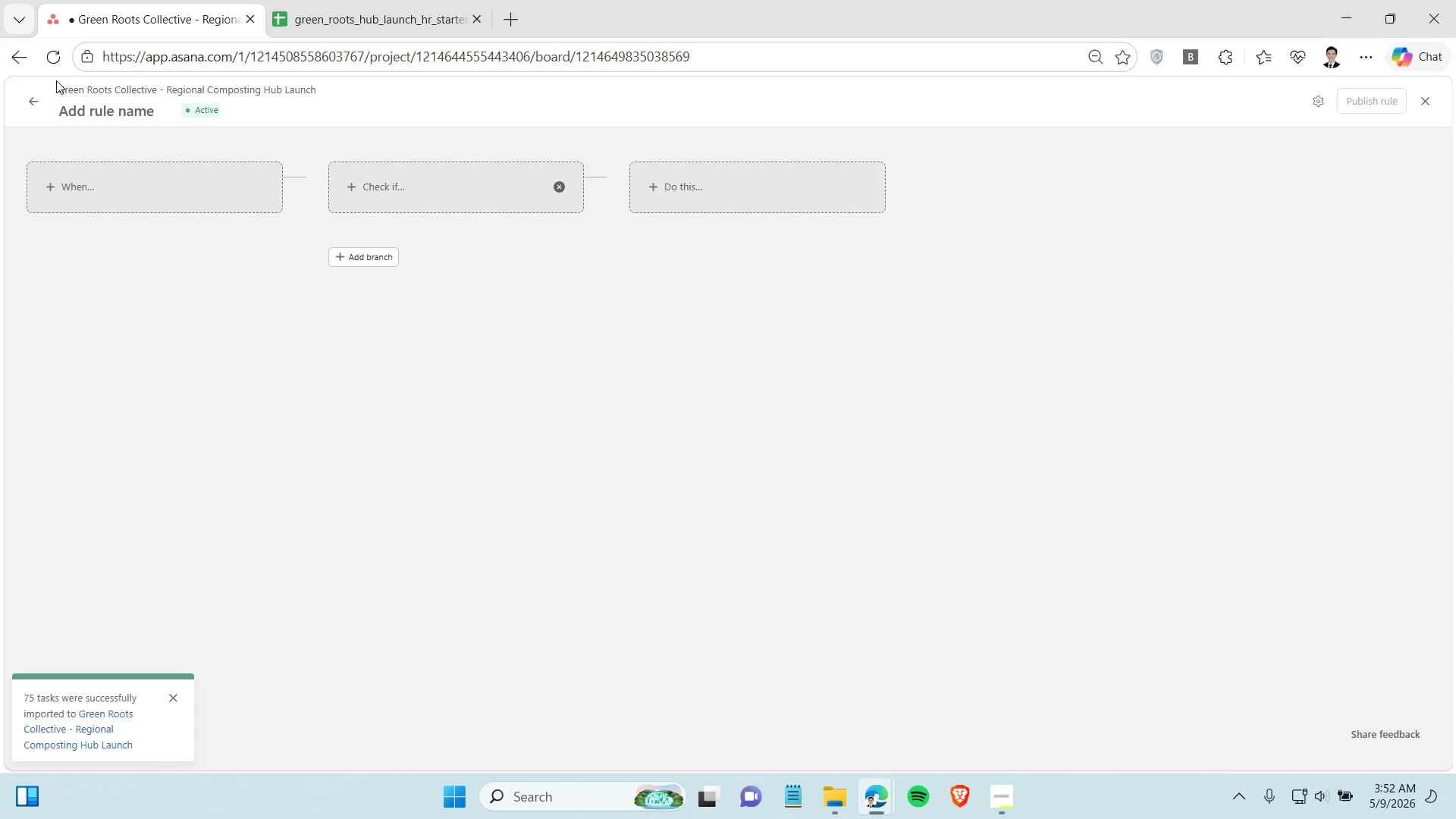 
left_click([98, 182])
 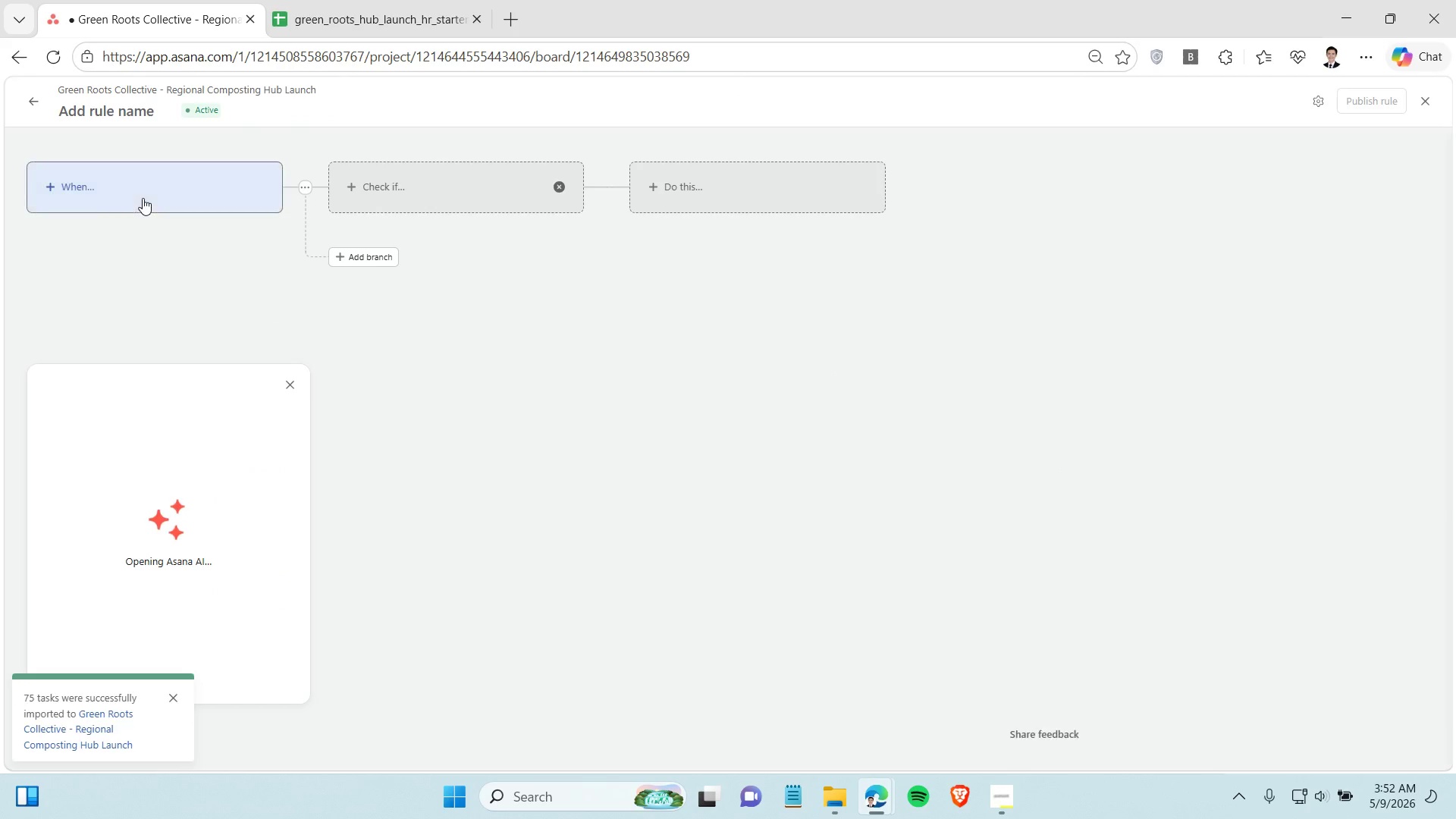 
left_click([284, 384])
 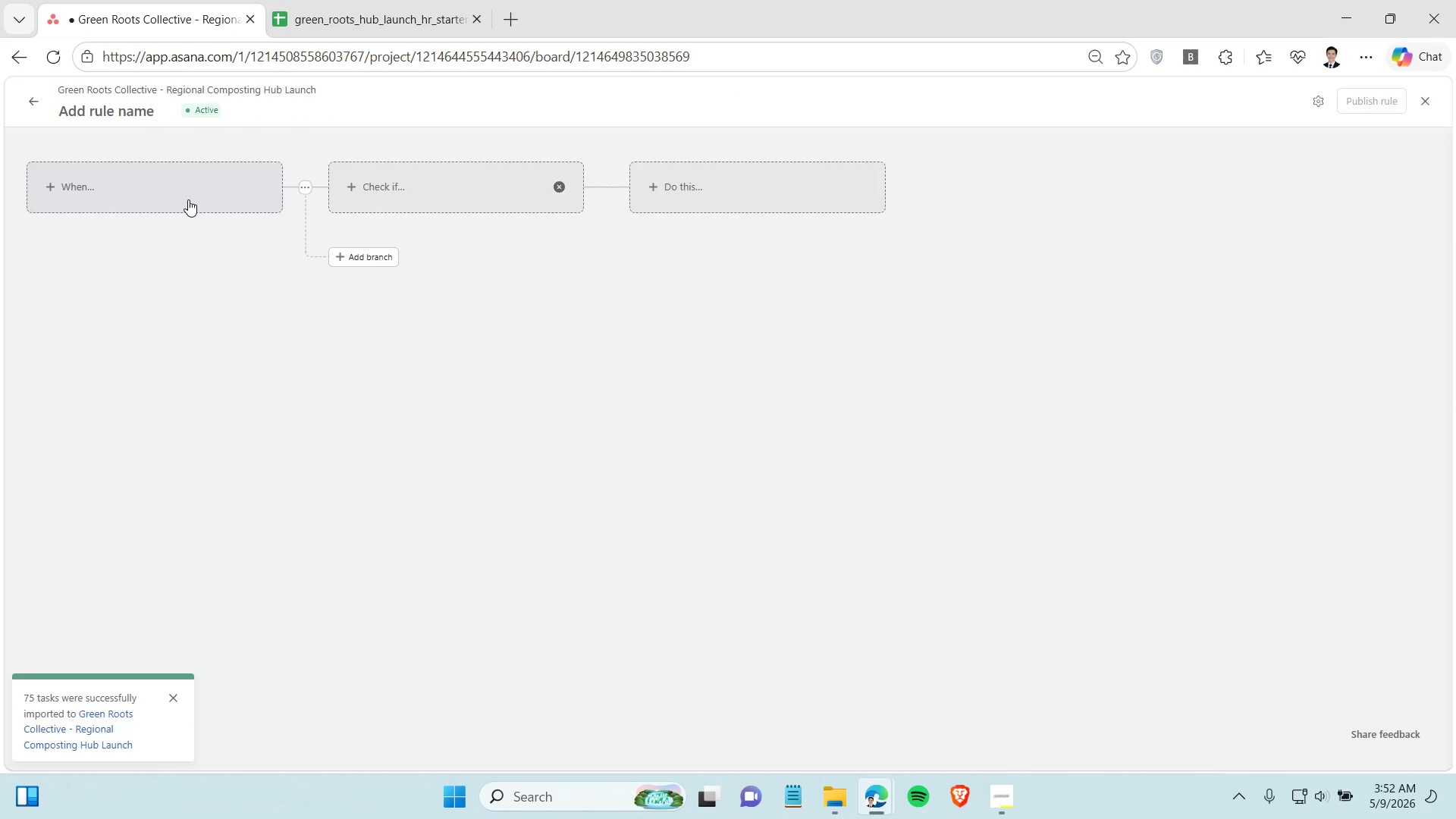 
left_click([188, 199])
 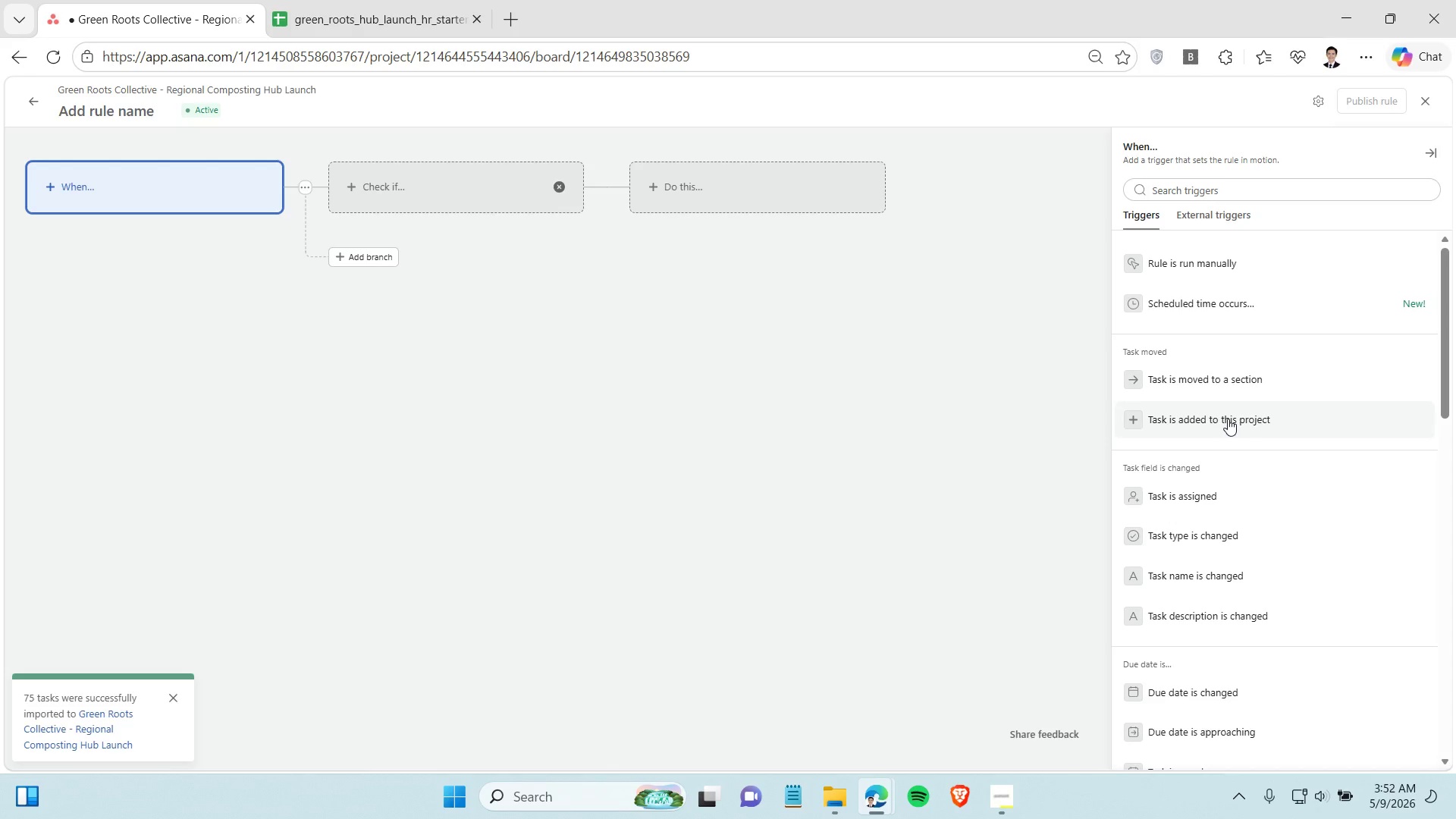 
left_click([1227, 384])
 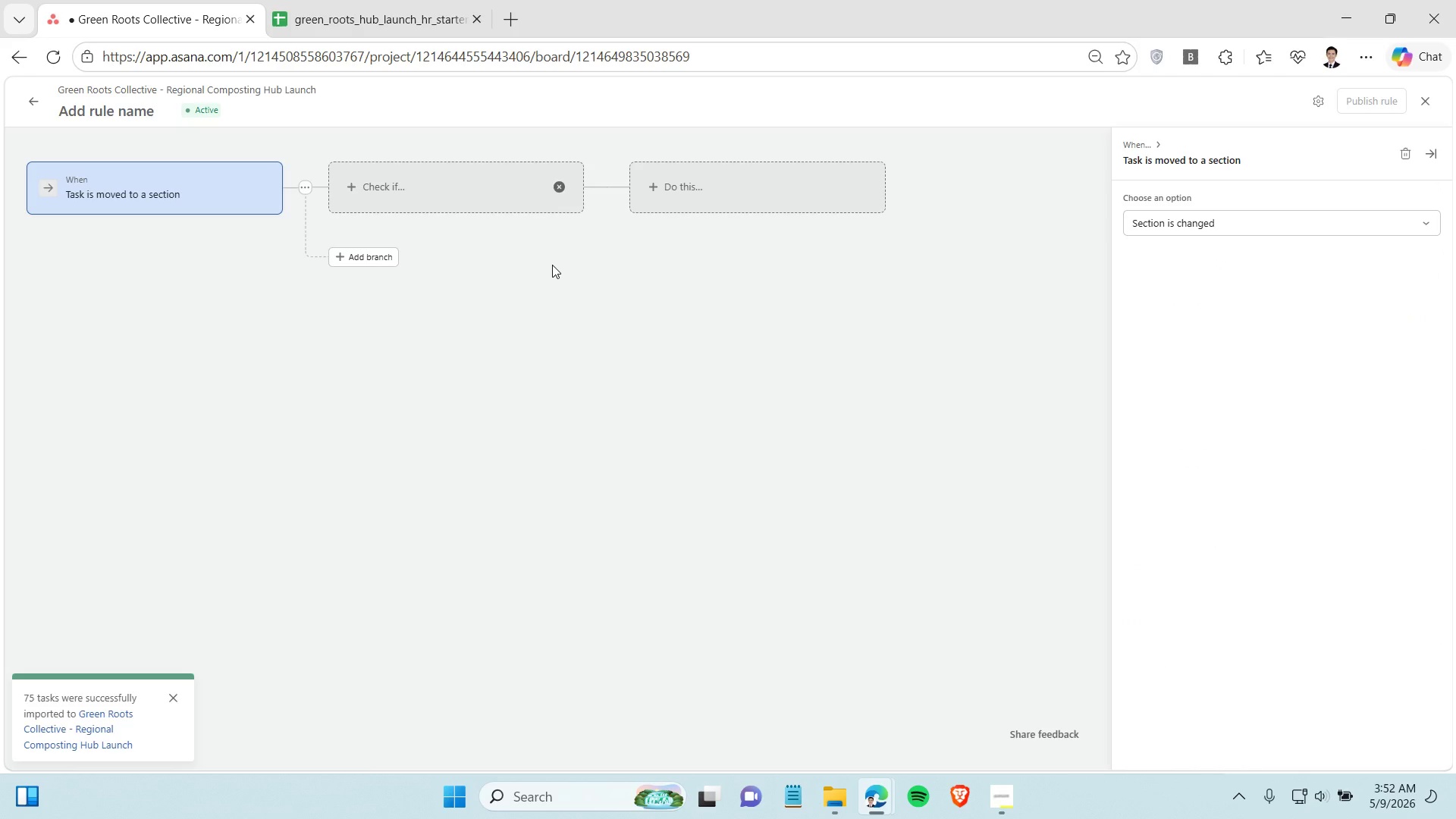 
wait(8.95)
 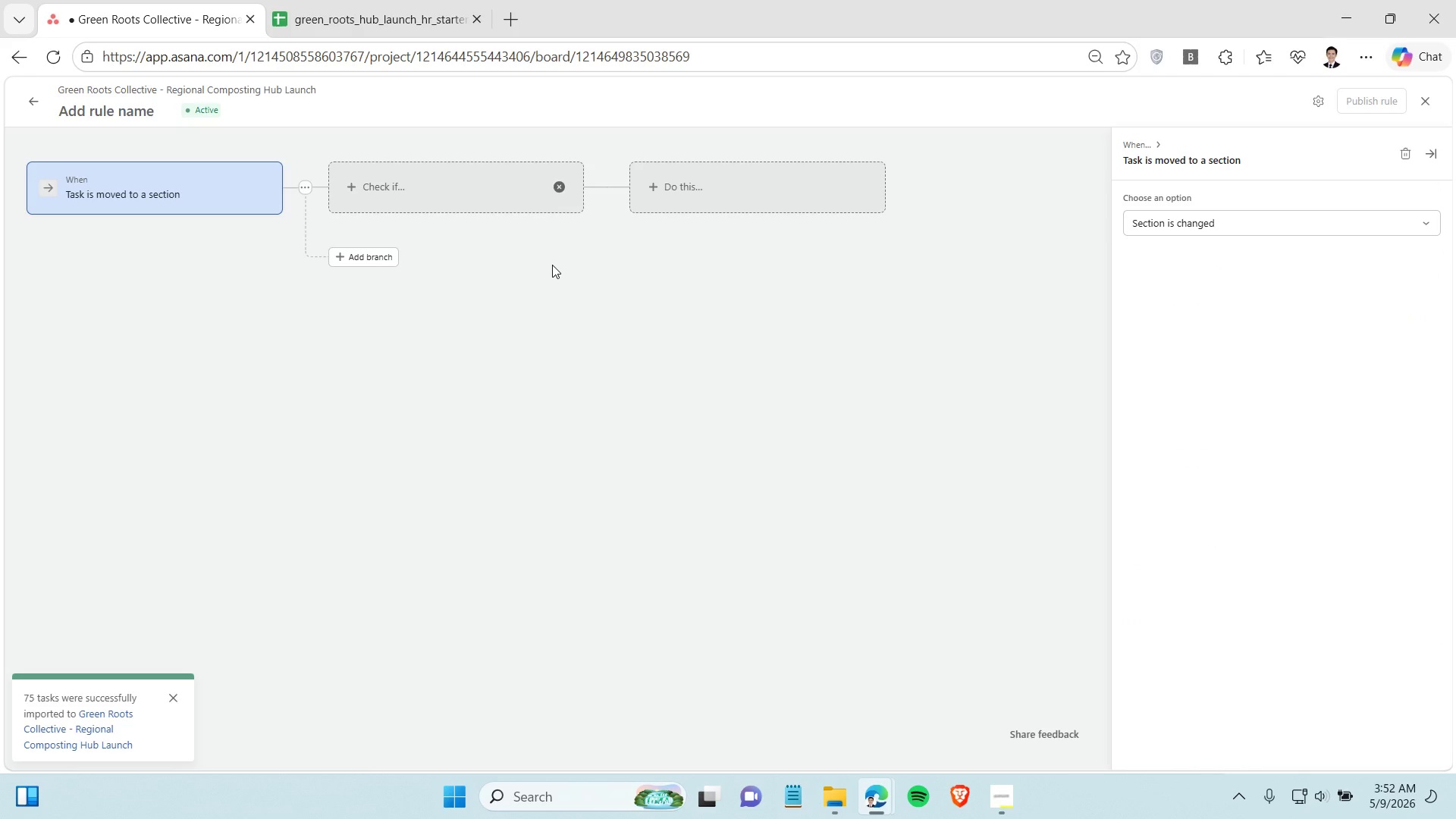 
left_click([1144, 220])
 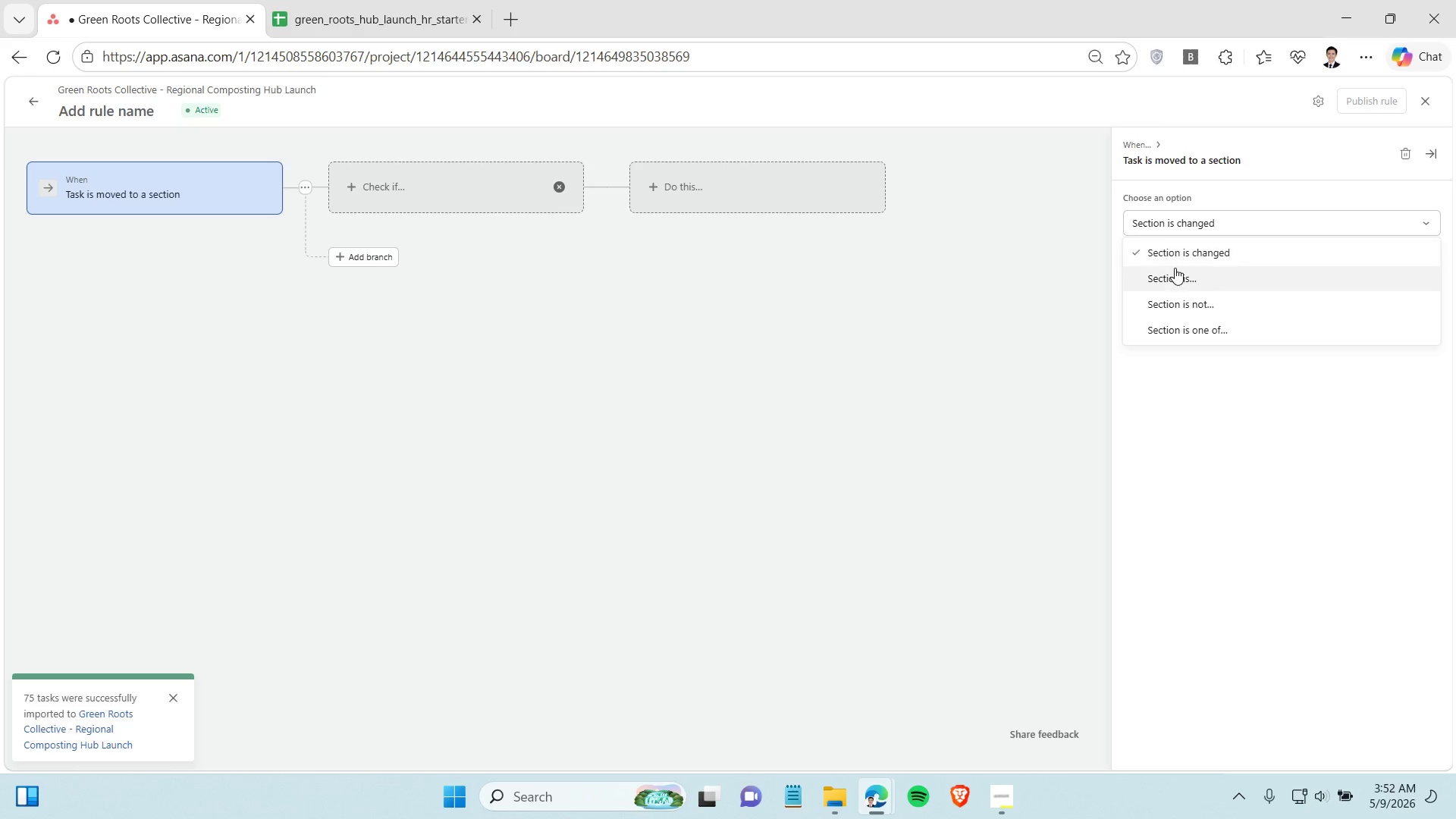 
left_click([1175, 268])
 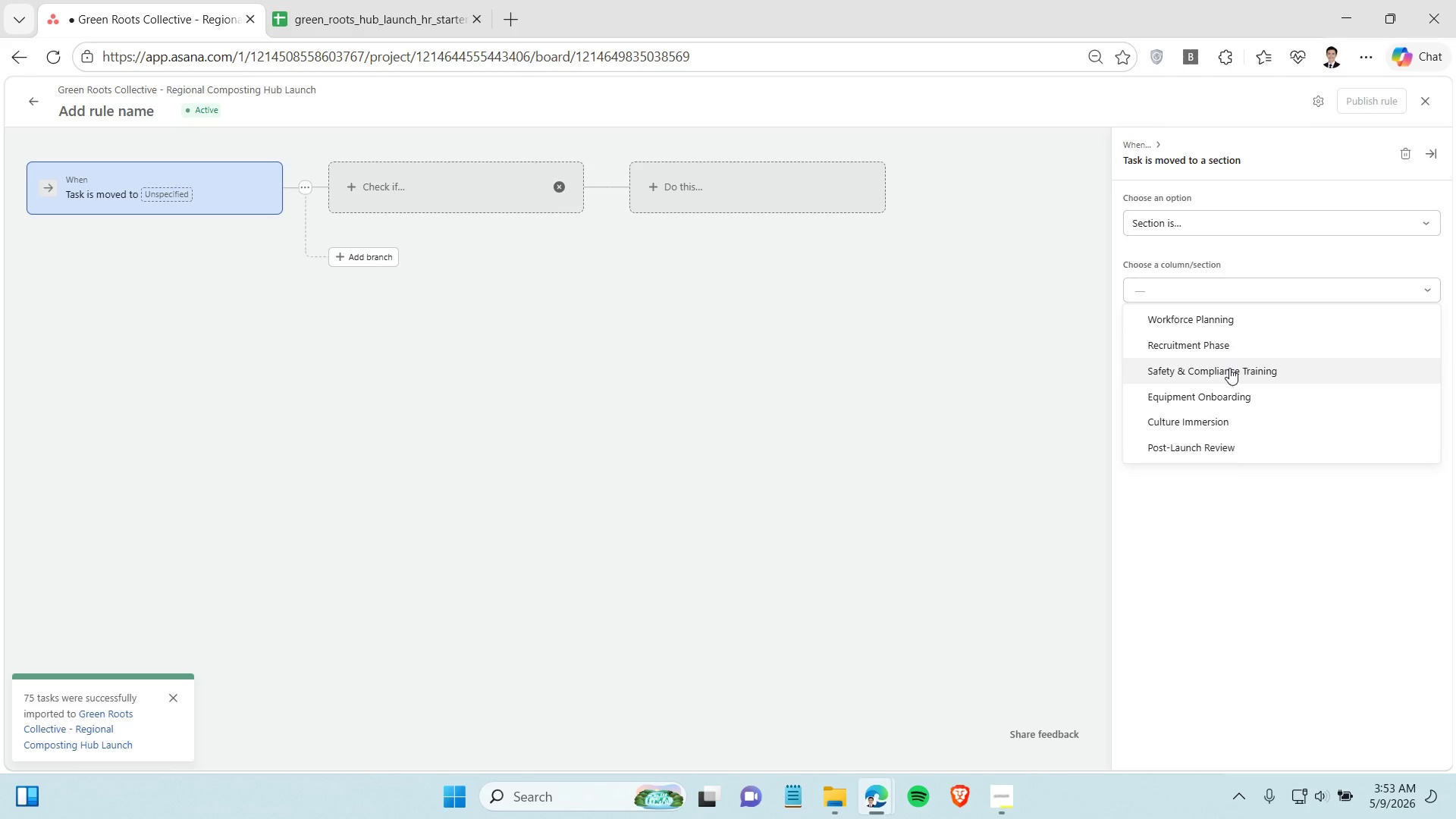 
wait(6.73)
 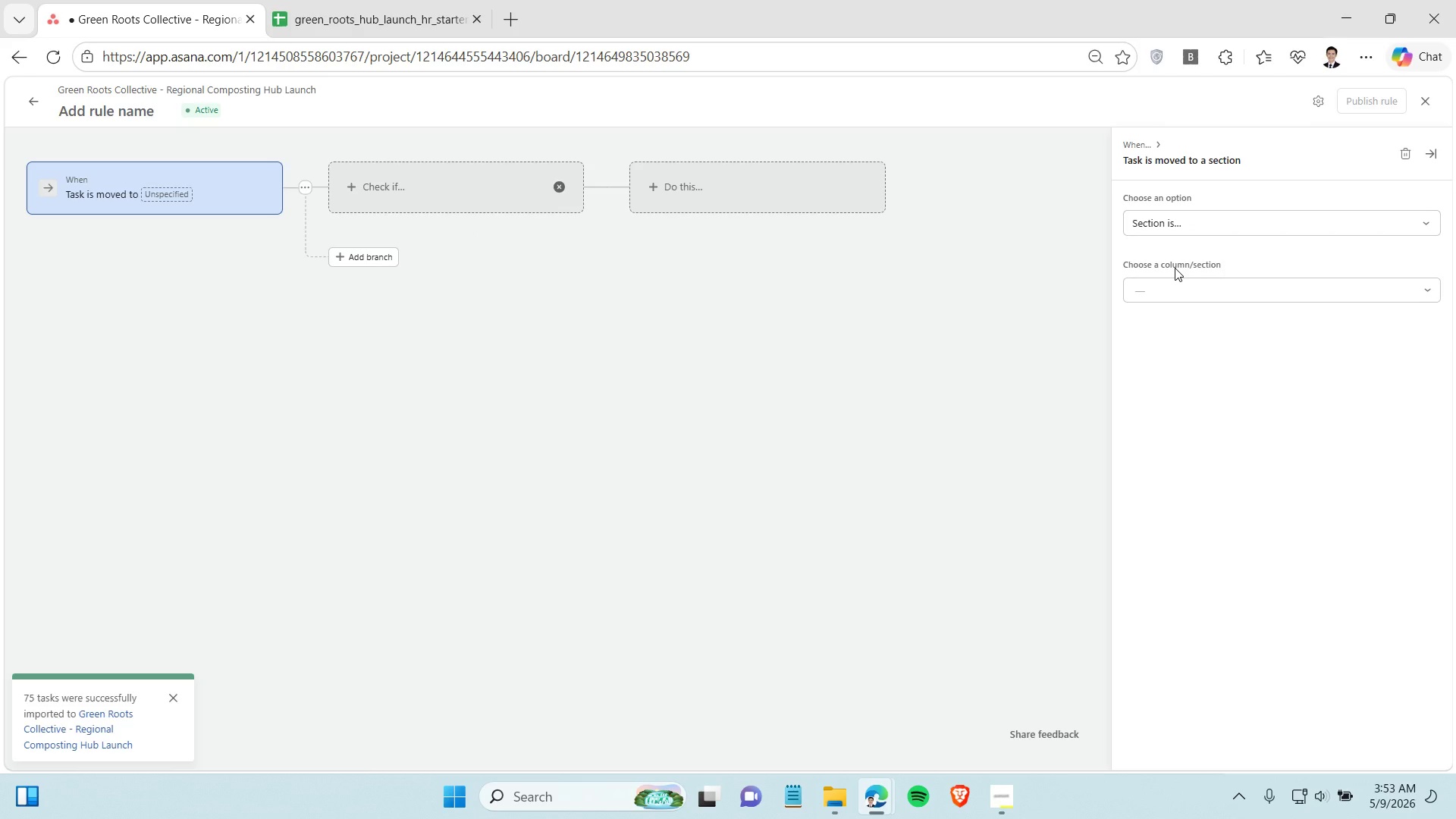 
left_click([1229, 368])
 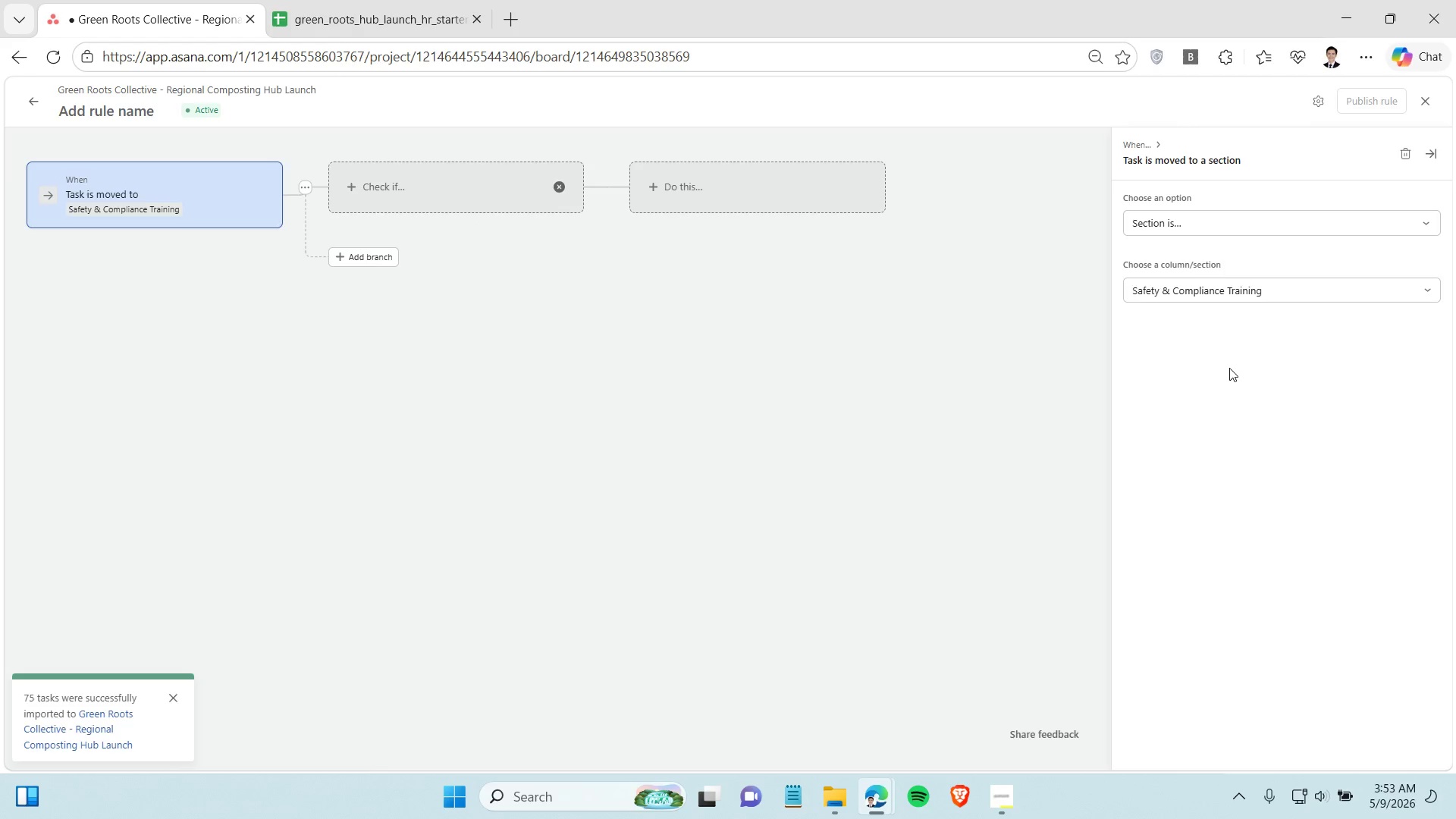 
left_click([996, 807])